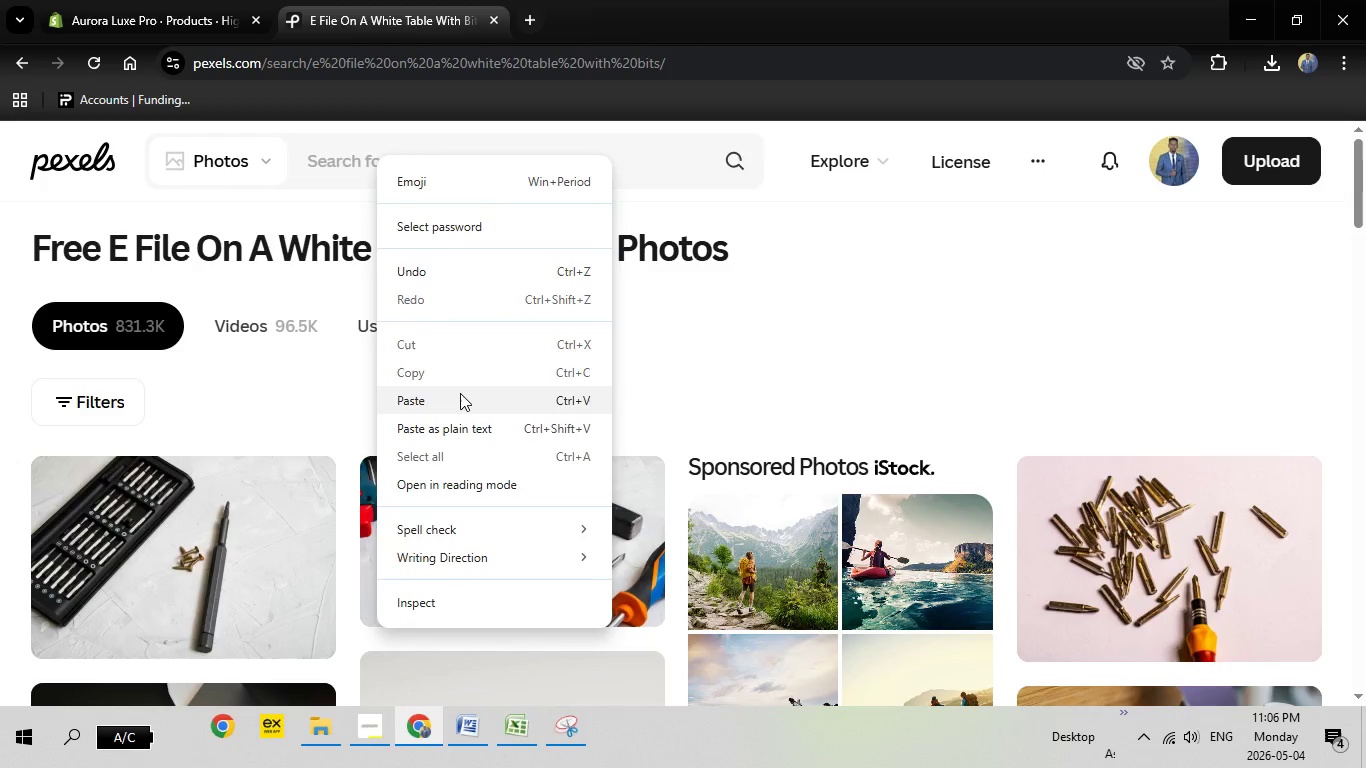 
left_click([460, 393])
 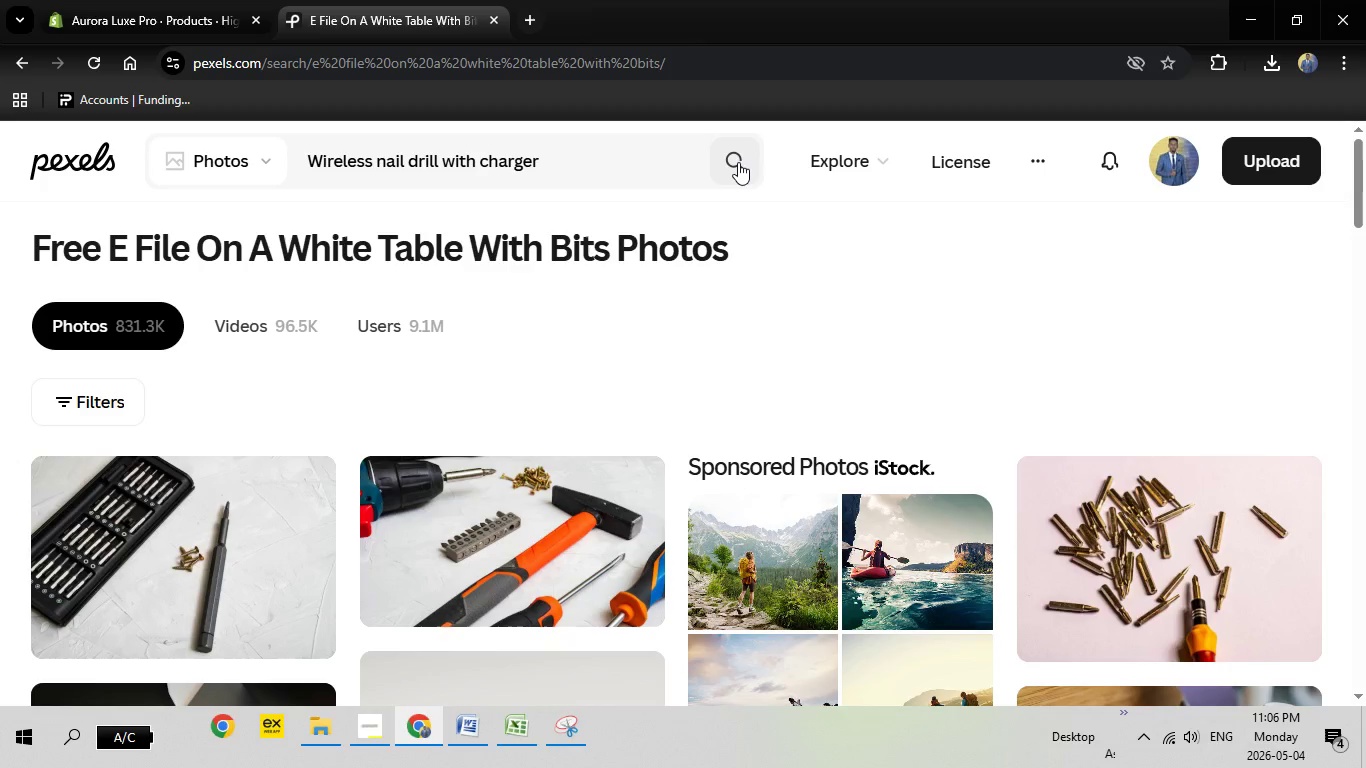 
left_click([738, 162])
 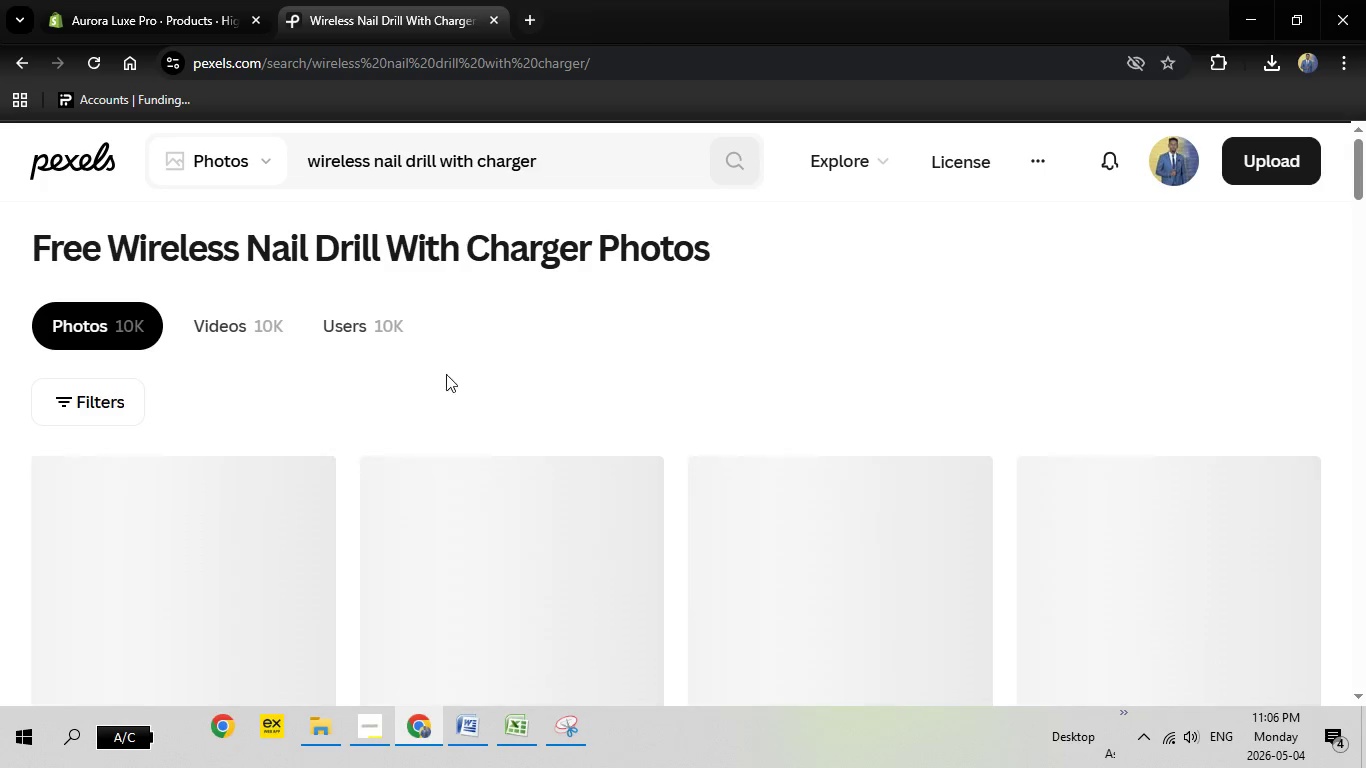 
wait(5.73)
 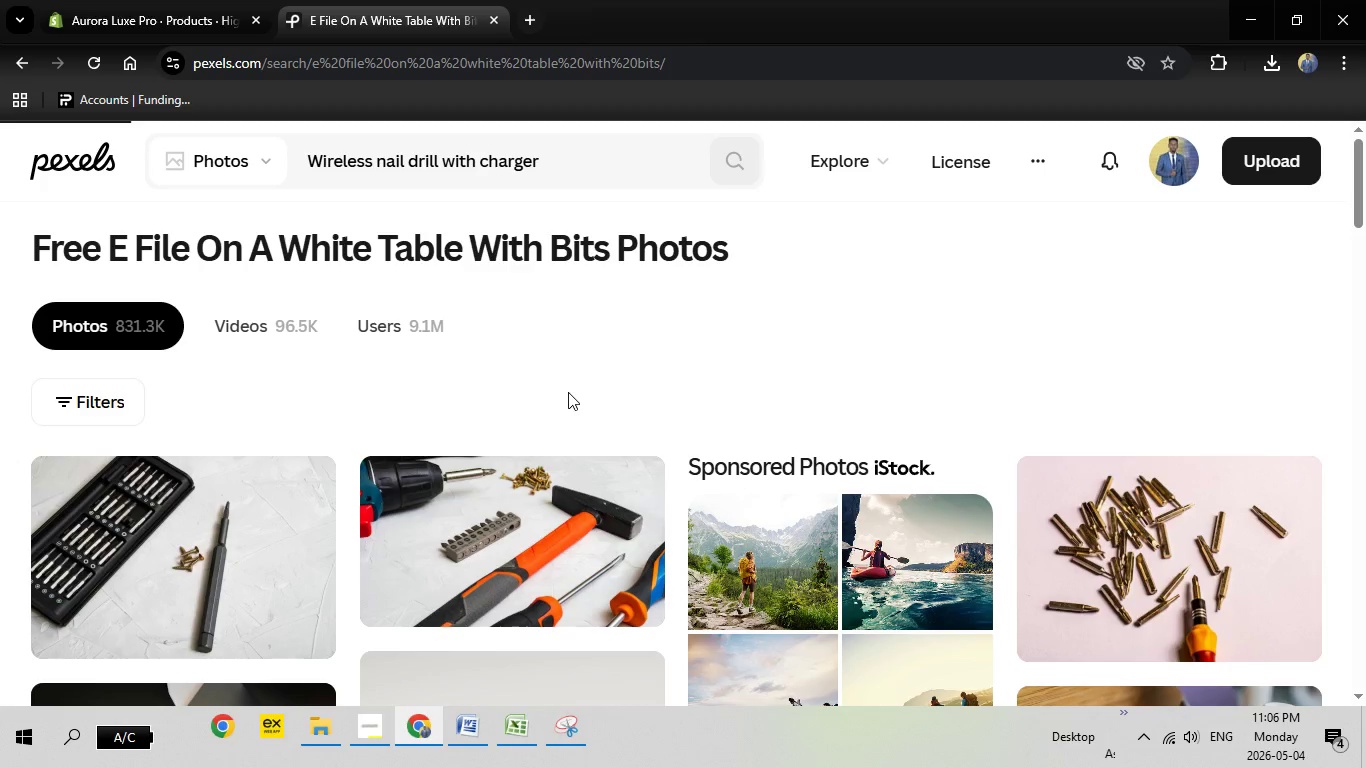 
scroll: coordinate [426, 415], scroll_direction: down, amount: 2.0
 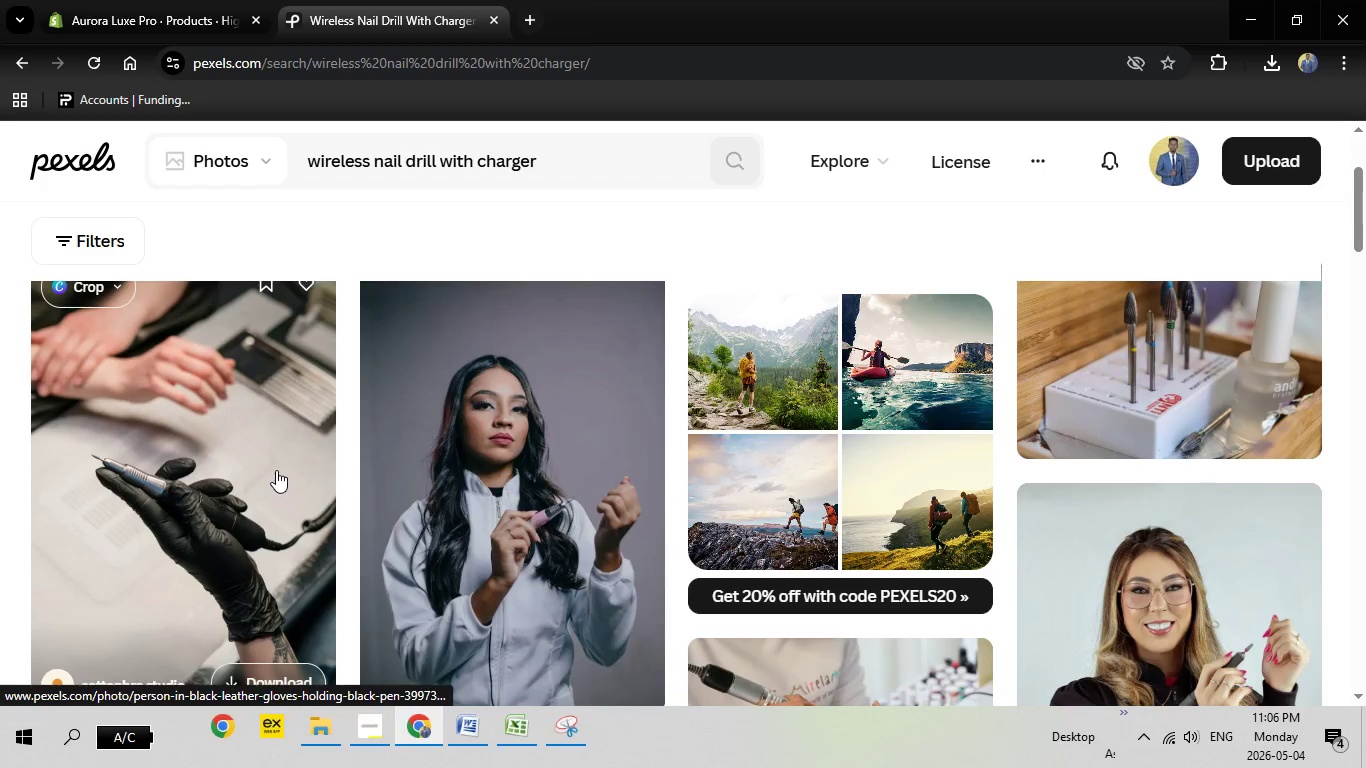 
left_click([276, 470])
 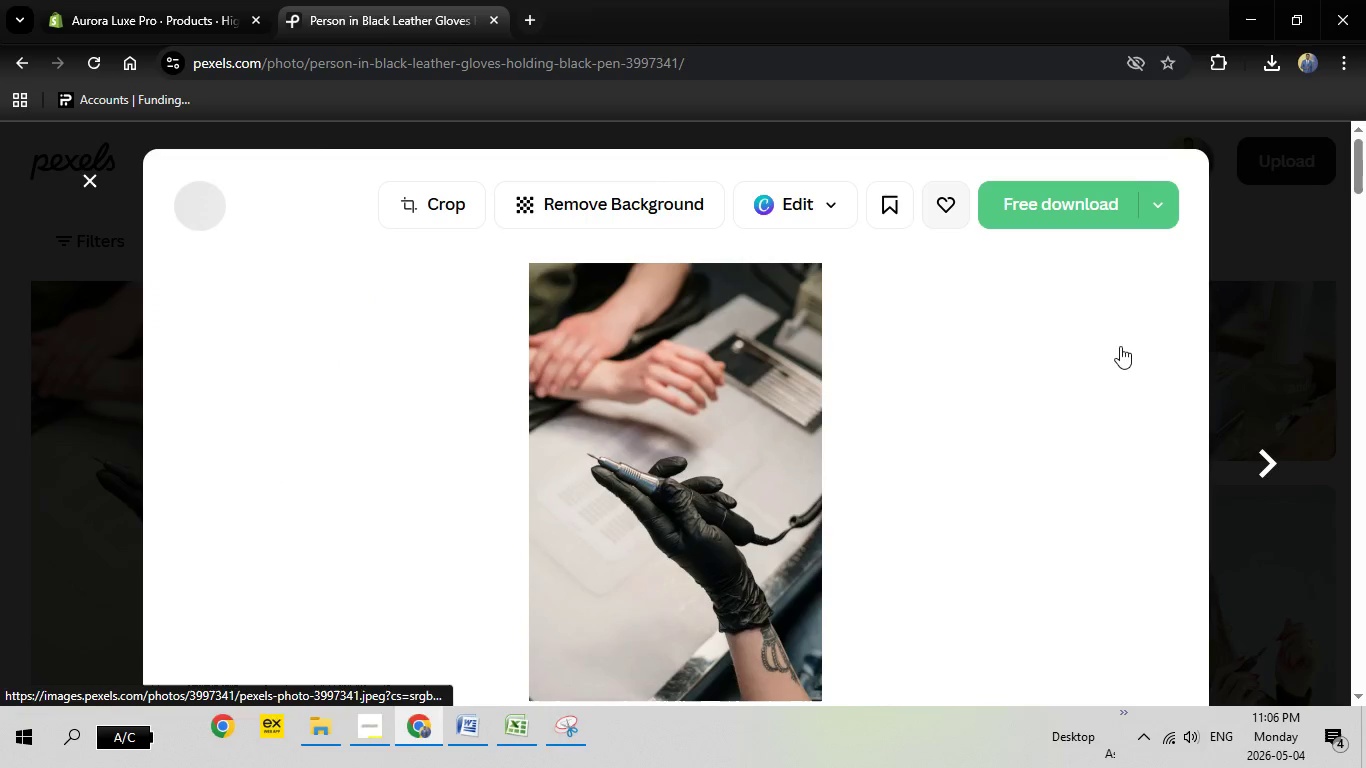 
left_click([1099, 211])
 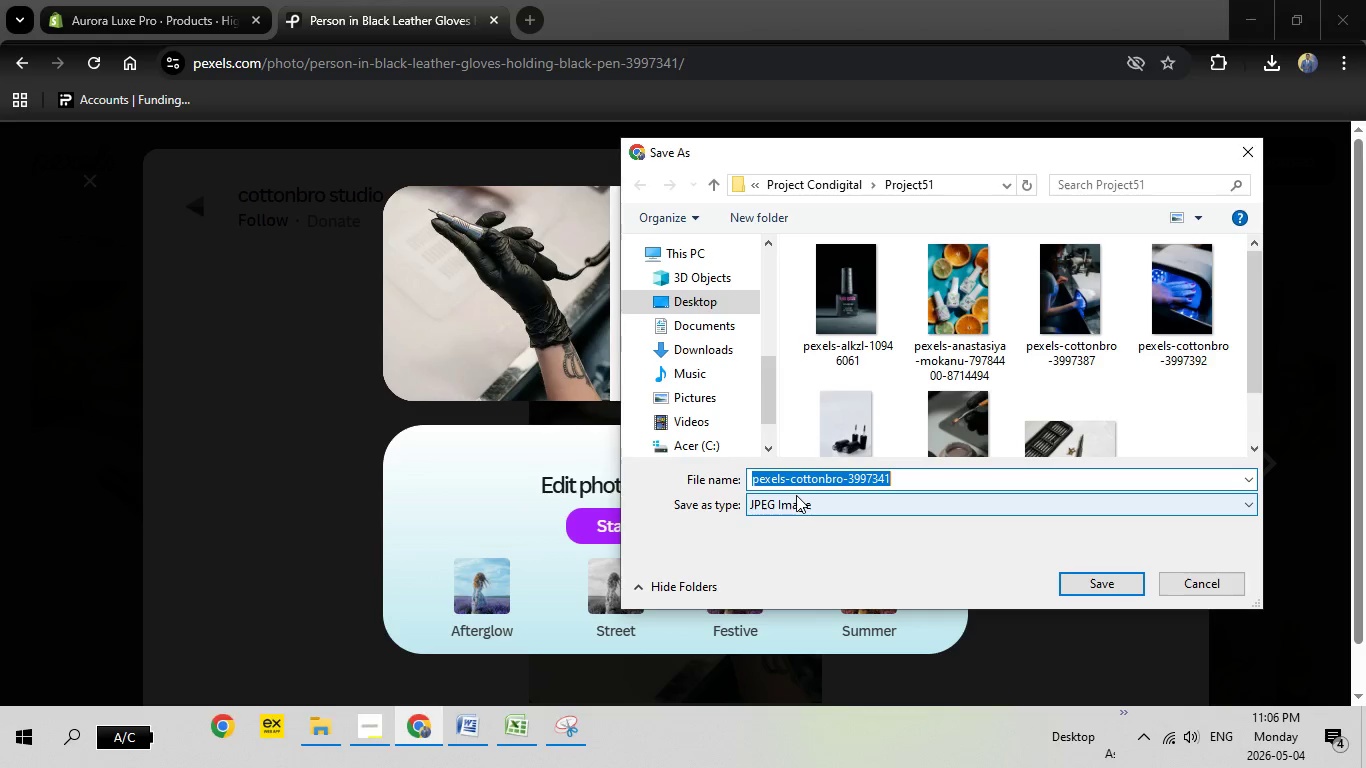 
wait(11.5)
 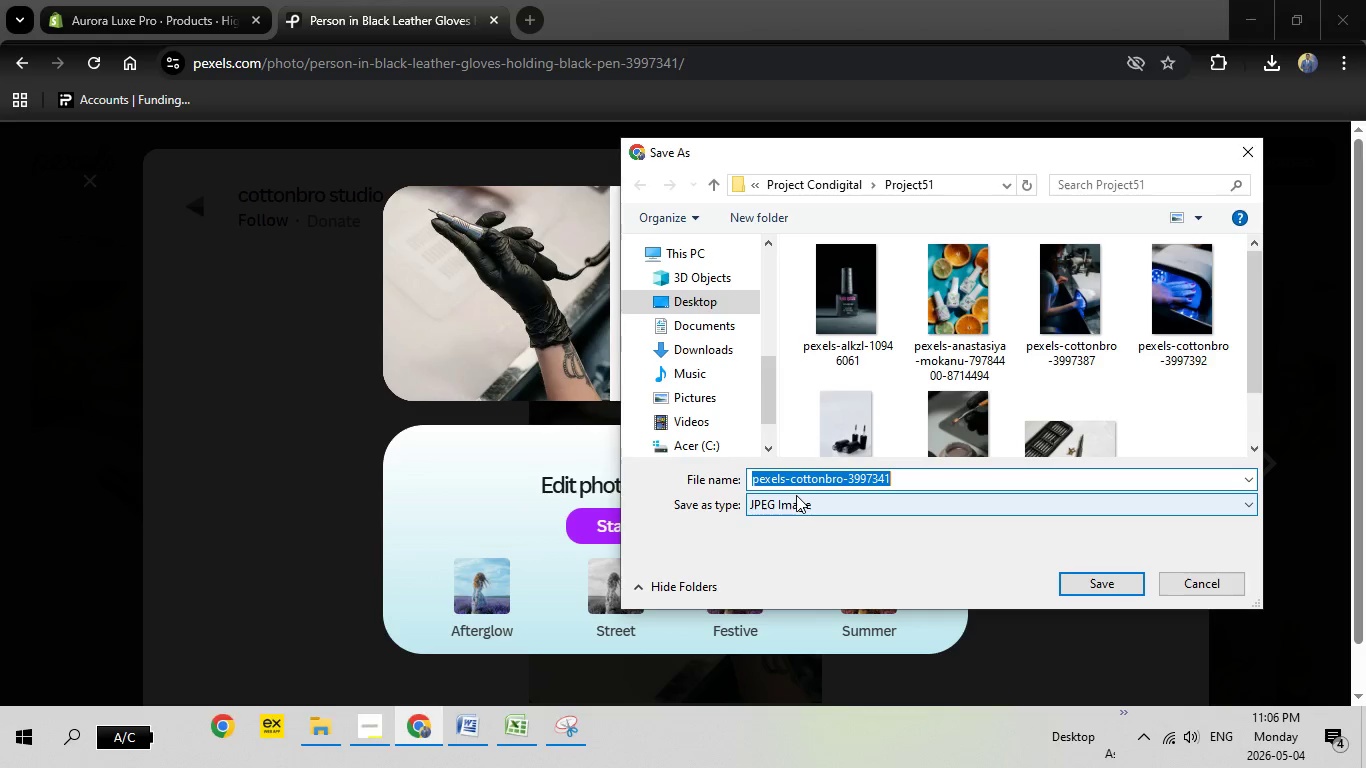 
scroll: coordinate [1016, 369], scroll_direction: down, amount: 1.0
 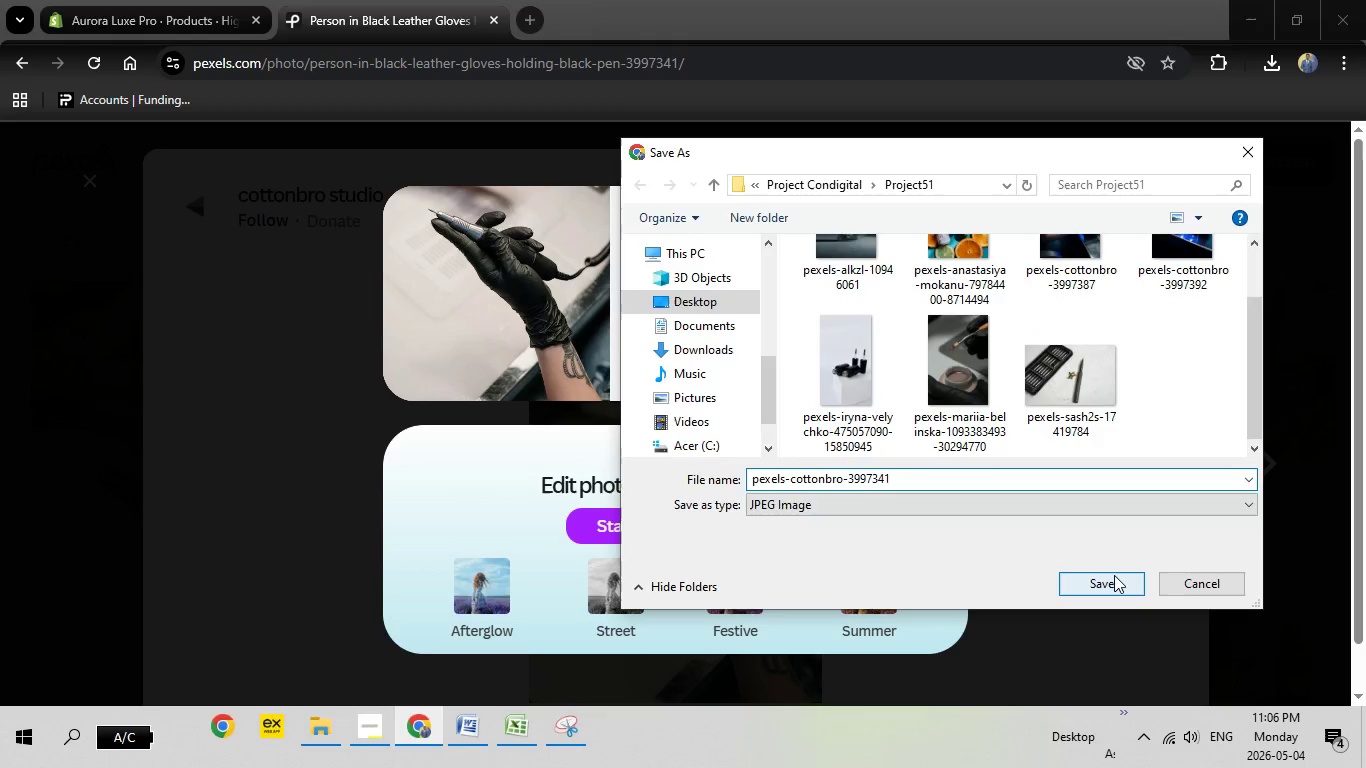 
left_click([1114, 575])
 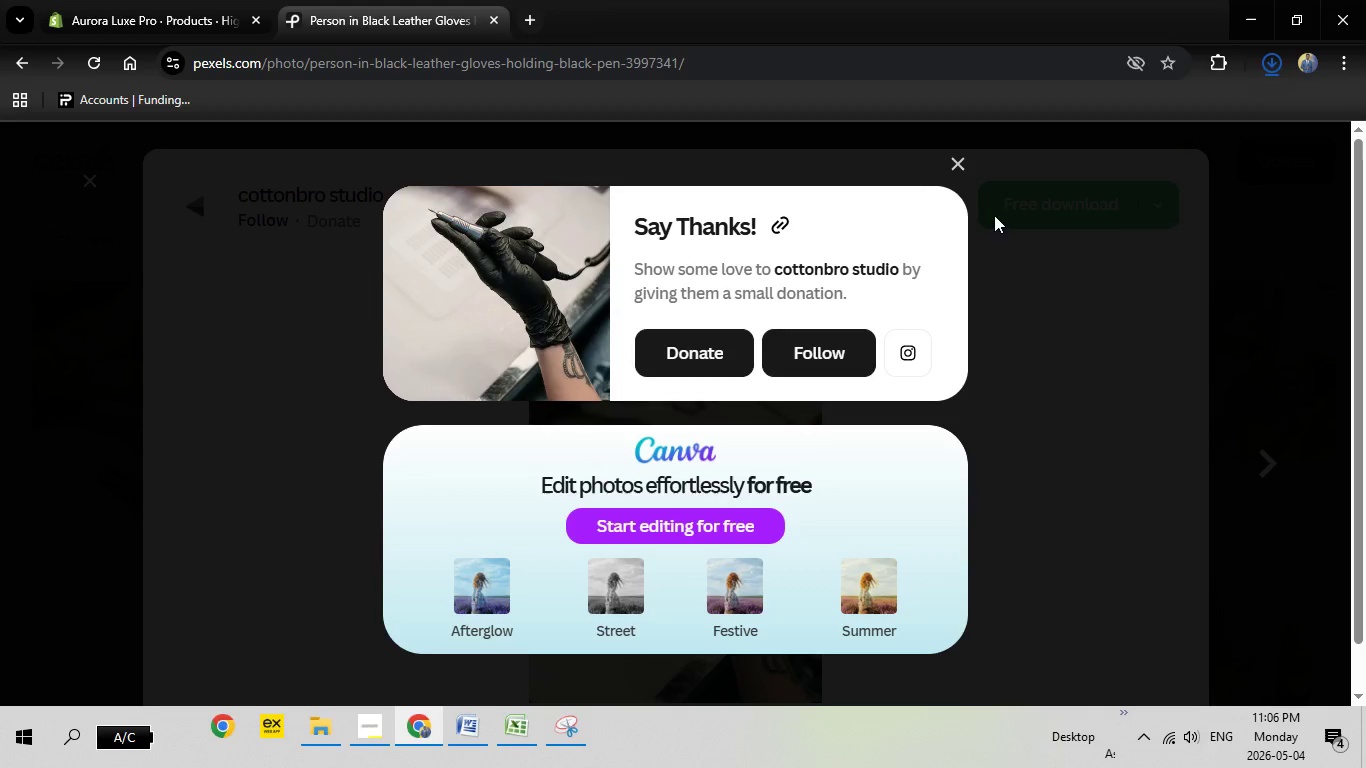 
key(Escape)
 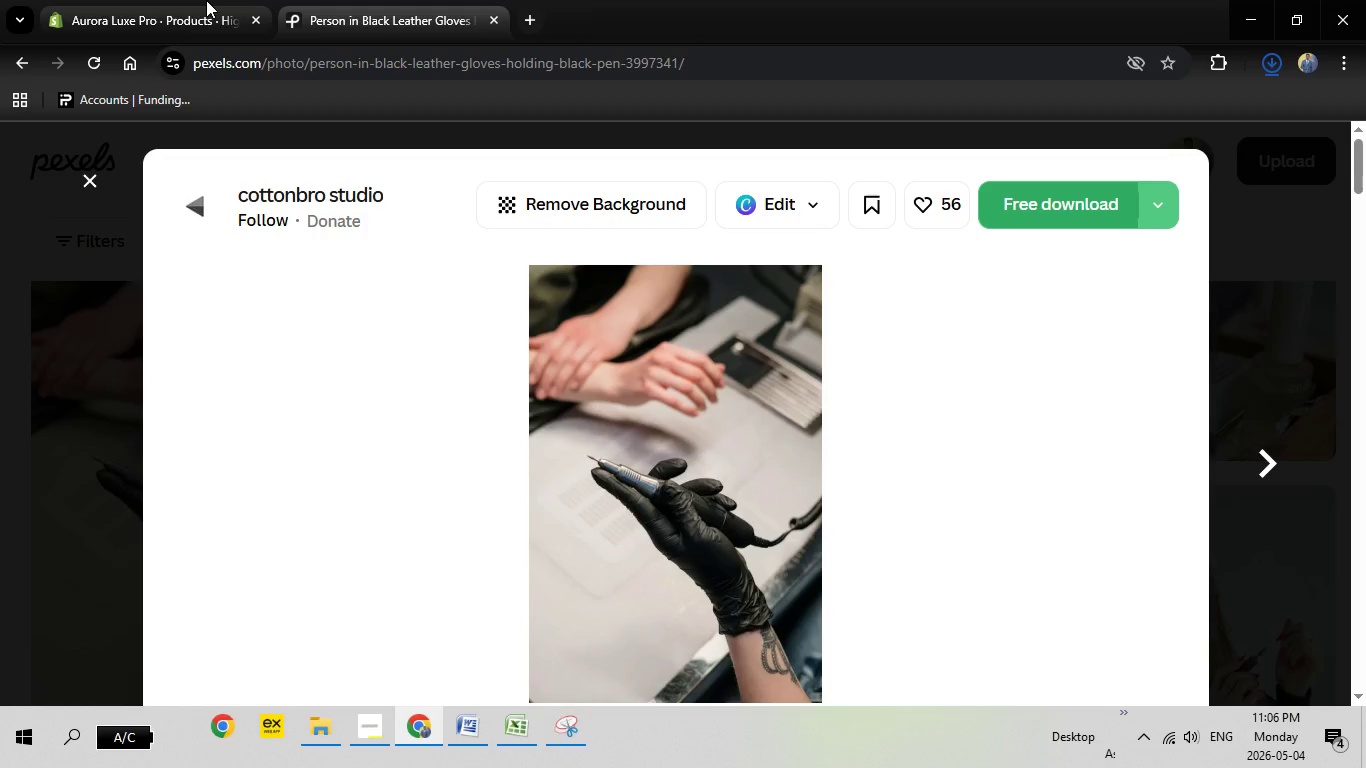 
left_click([206, 0])
 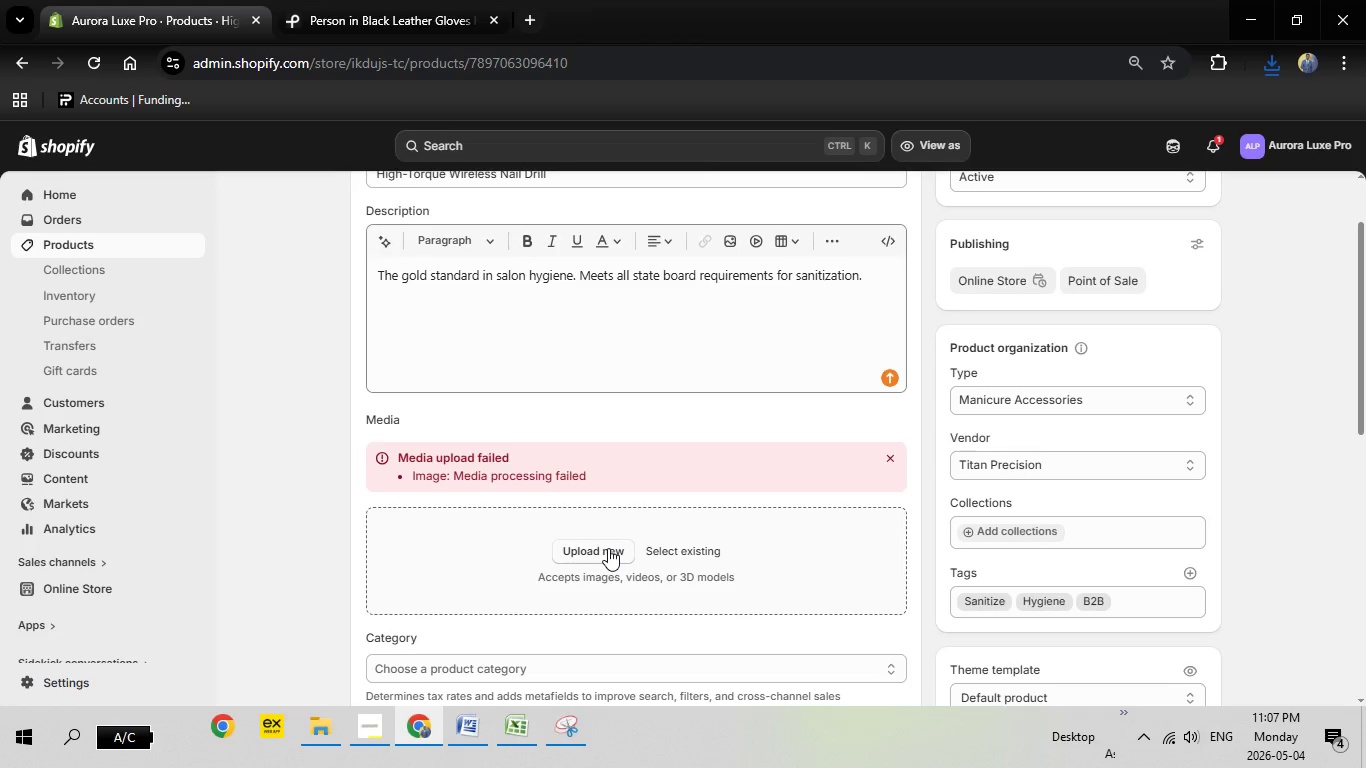 
left_click([608, 548])
 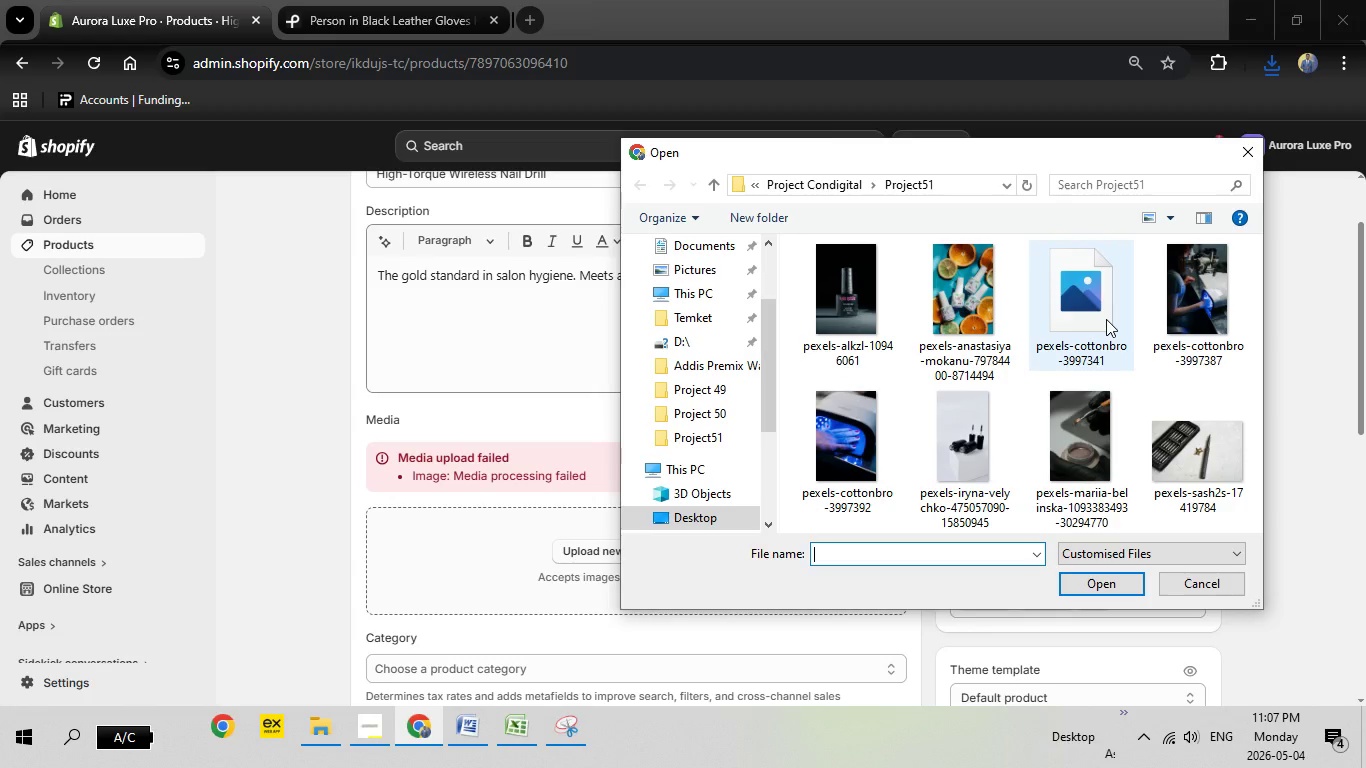 
wait(9.45)
 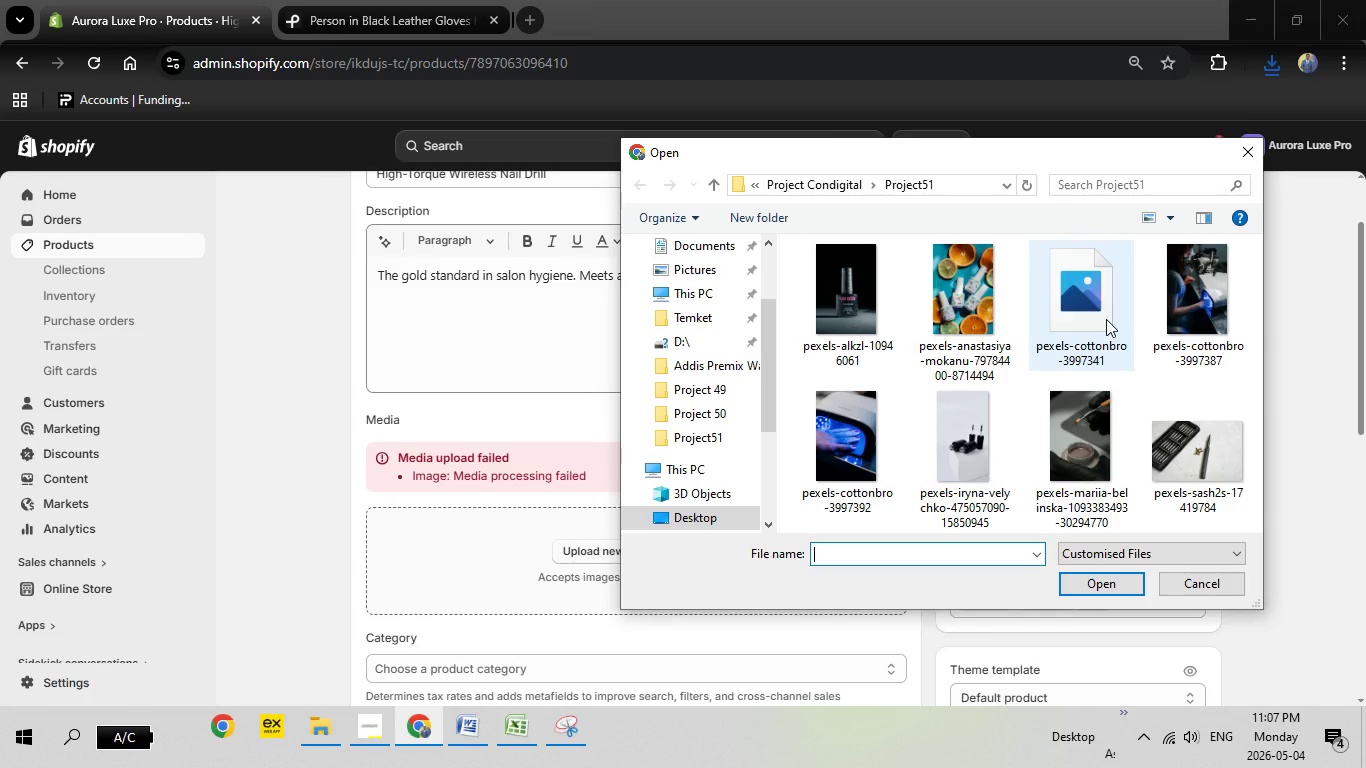 
double_click([1106, 319])
 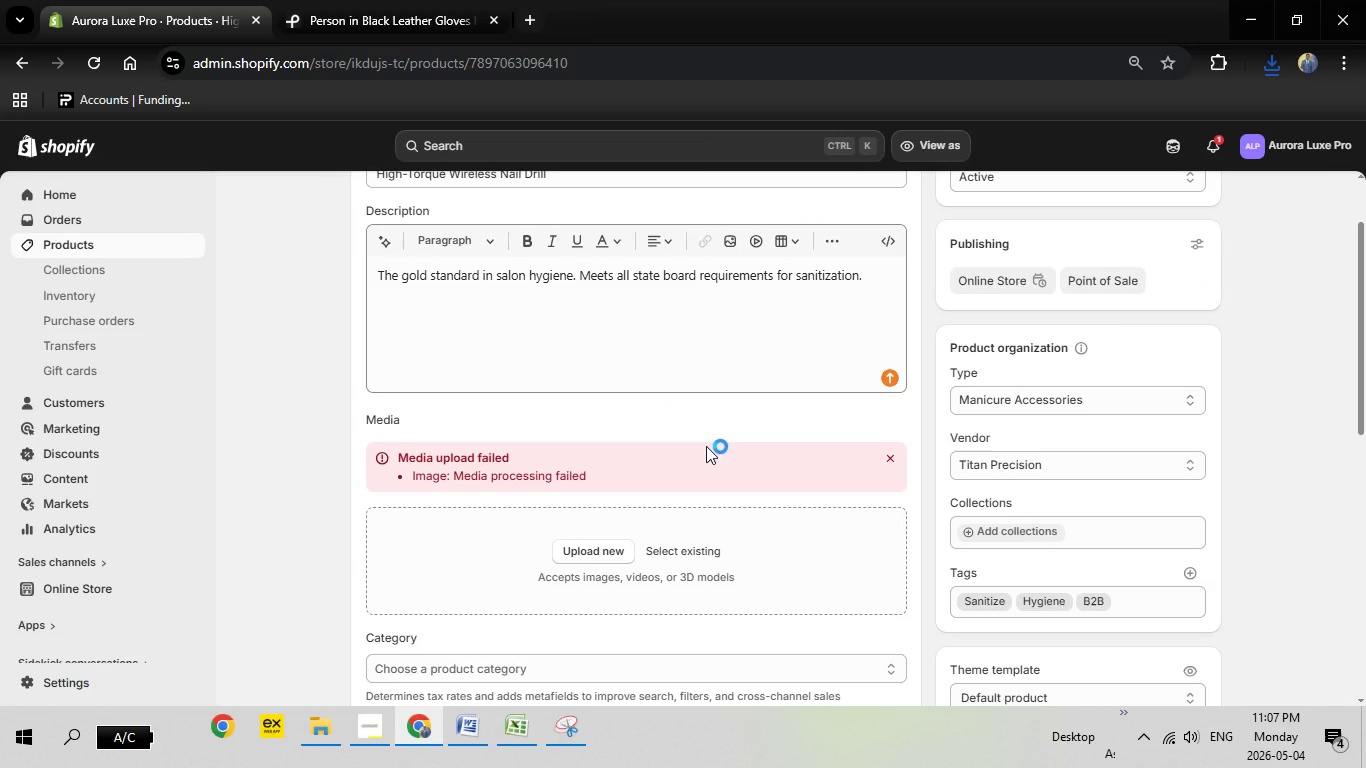 
scroll: coordinate [706, 446], scroll_direction: down, amount: 1.0
 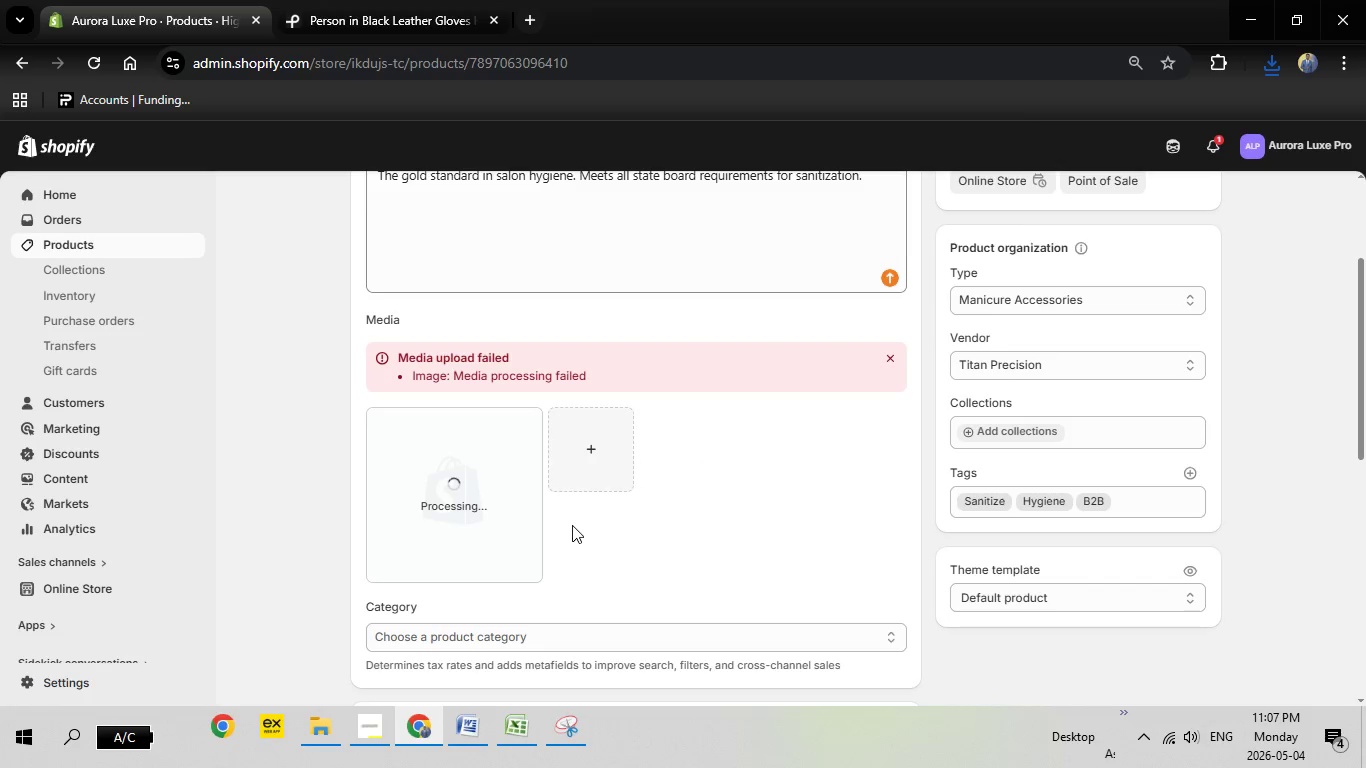 
wait(15.18)
 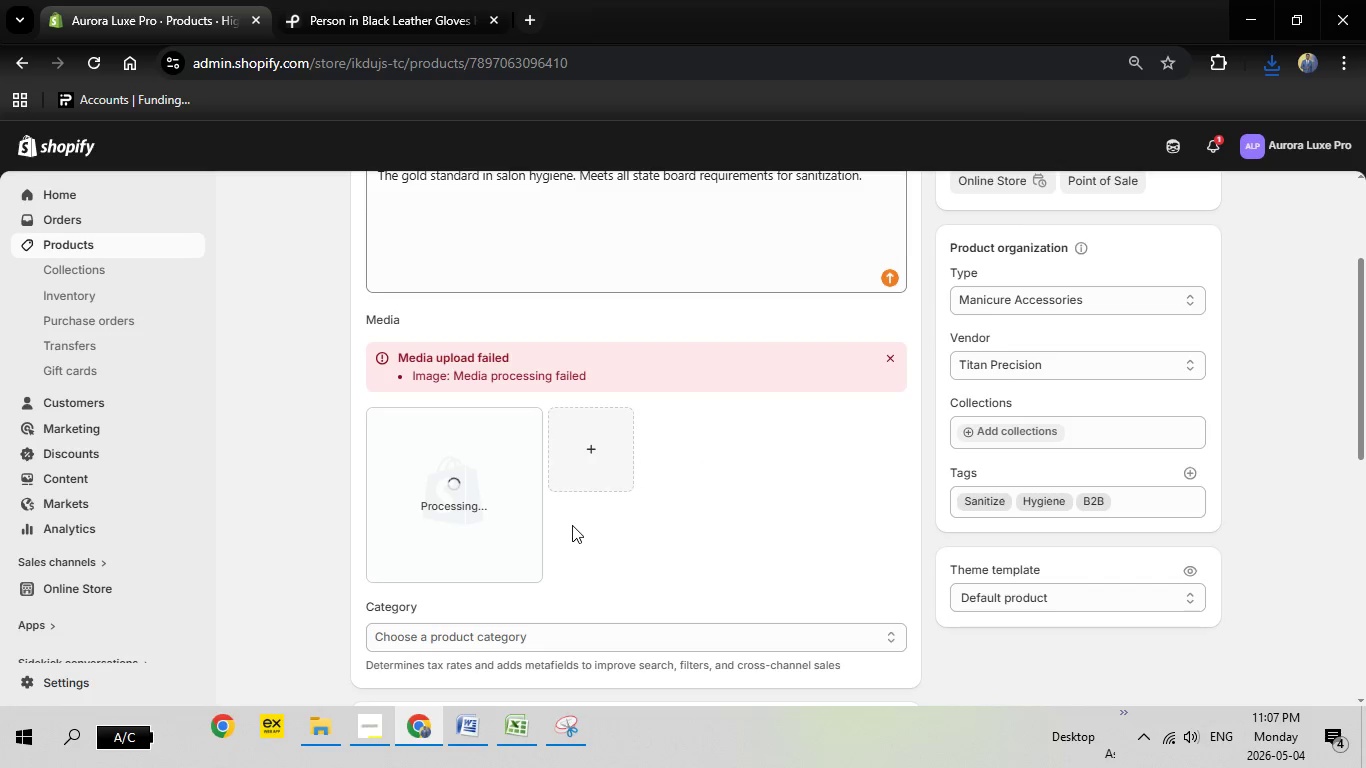 
left_click([509, 525])
 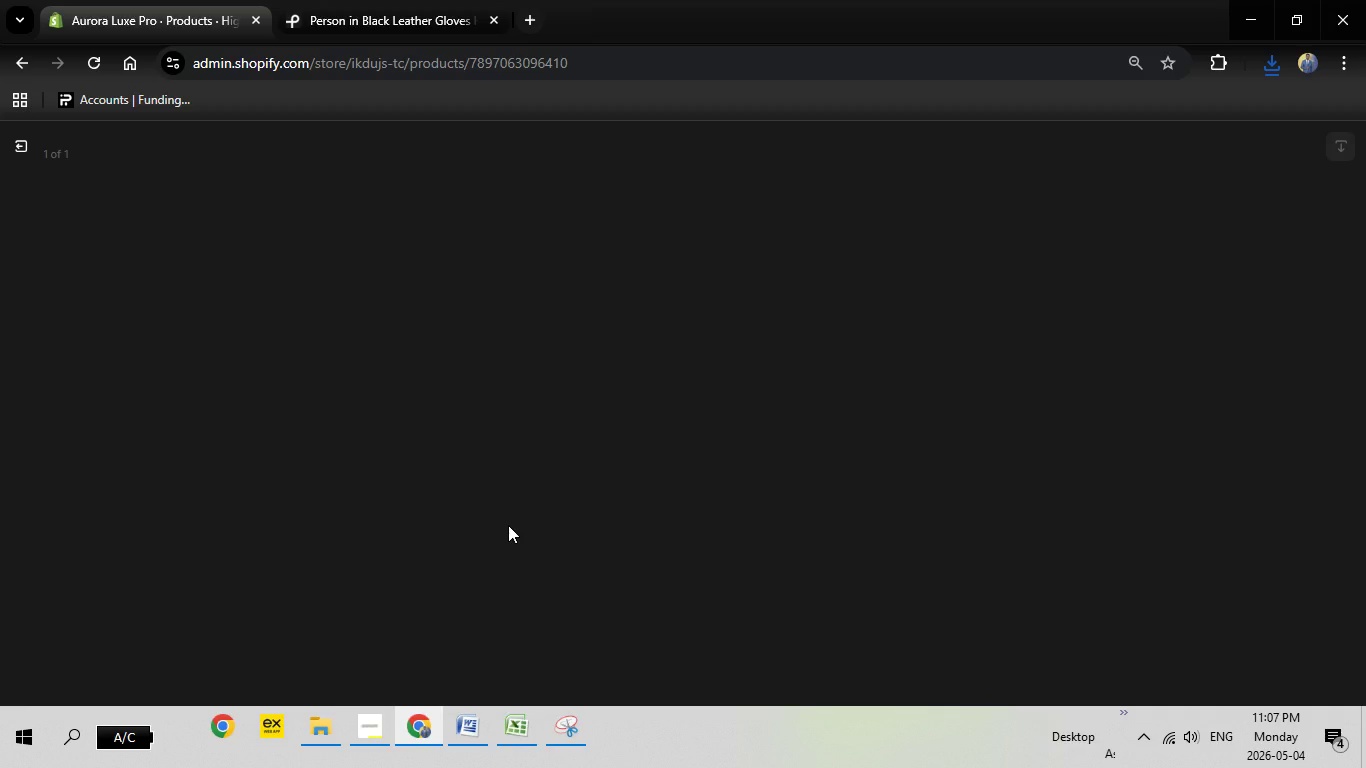 
wait(15.58)
 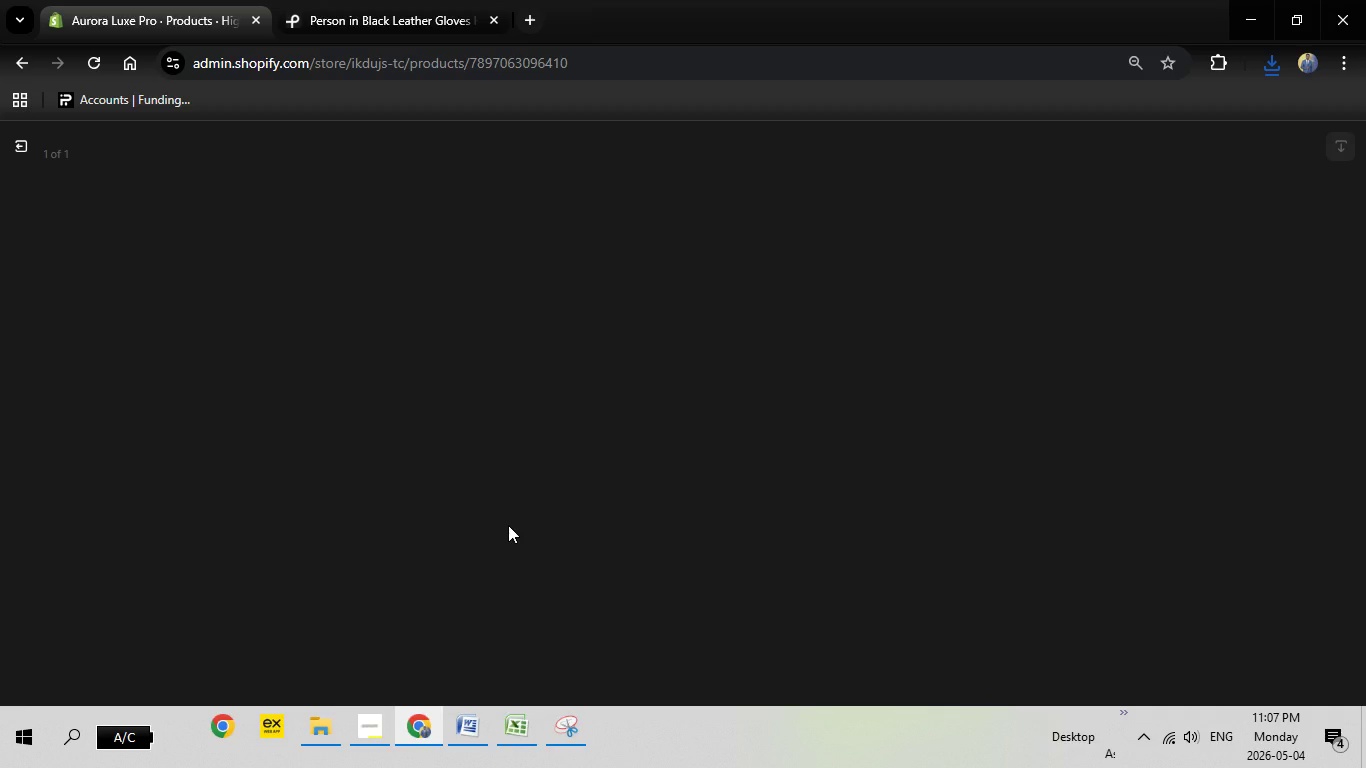 
left_click([1098, 350])
 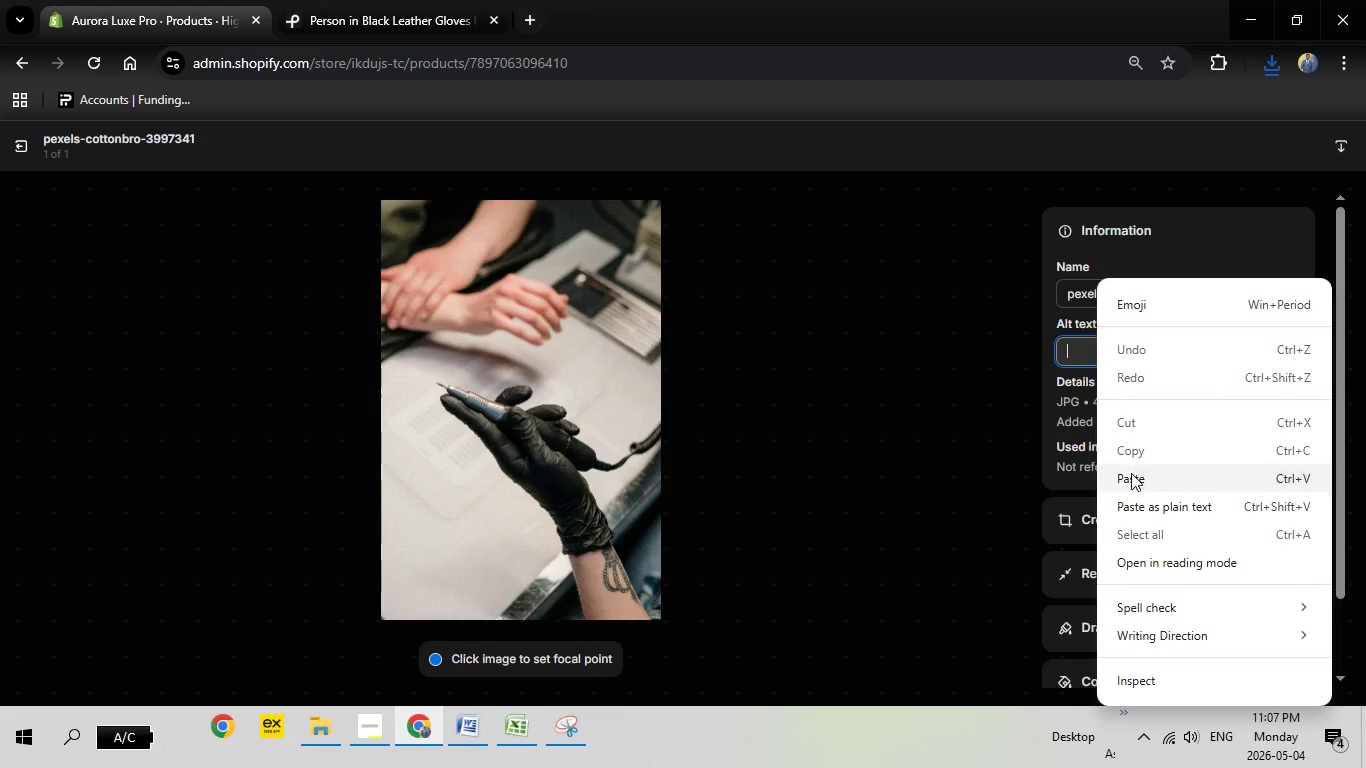 
left_click([1131, 473])
 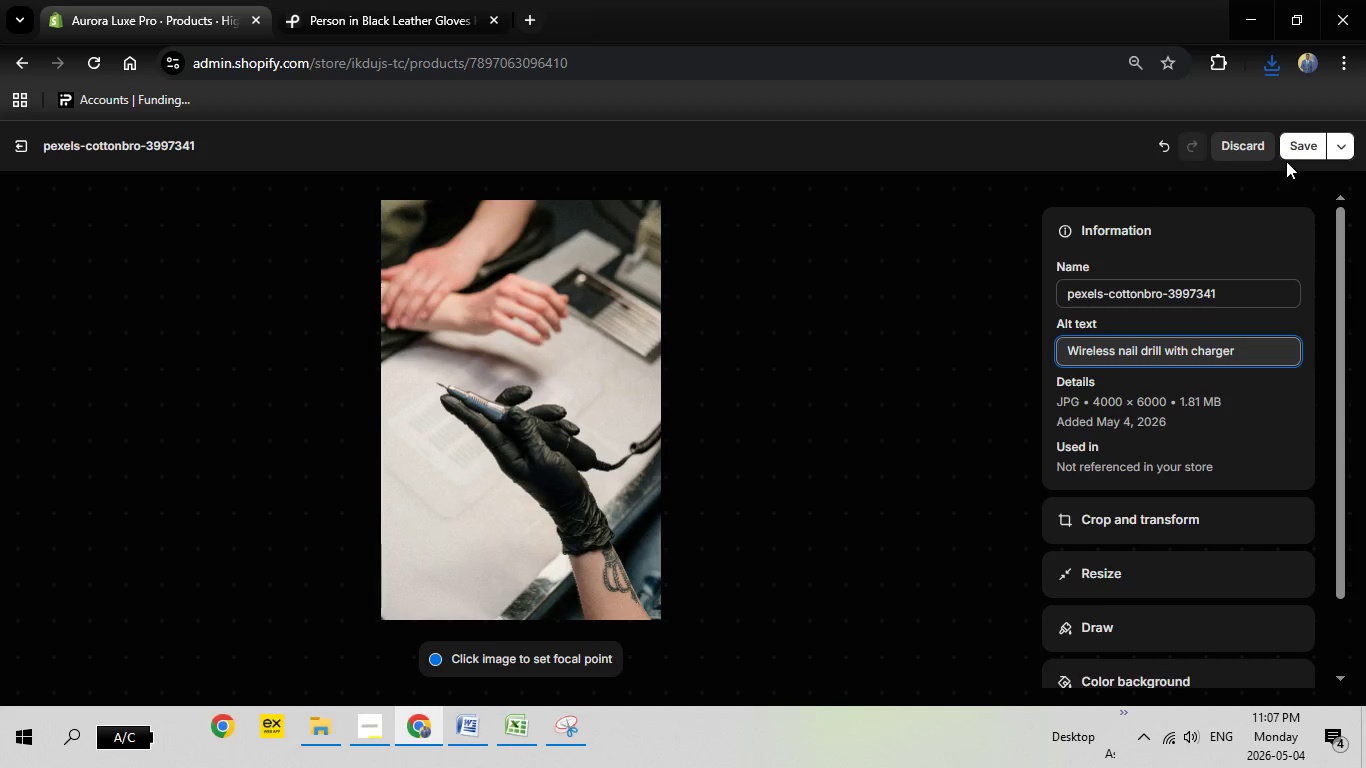 
left_click([1297, 151])
 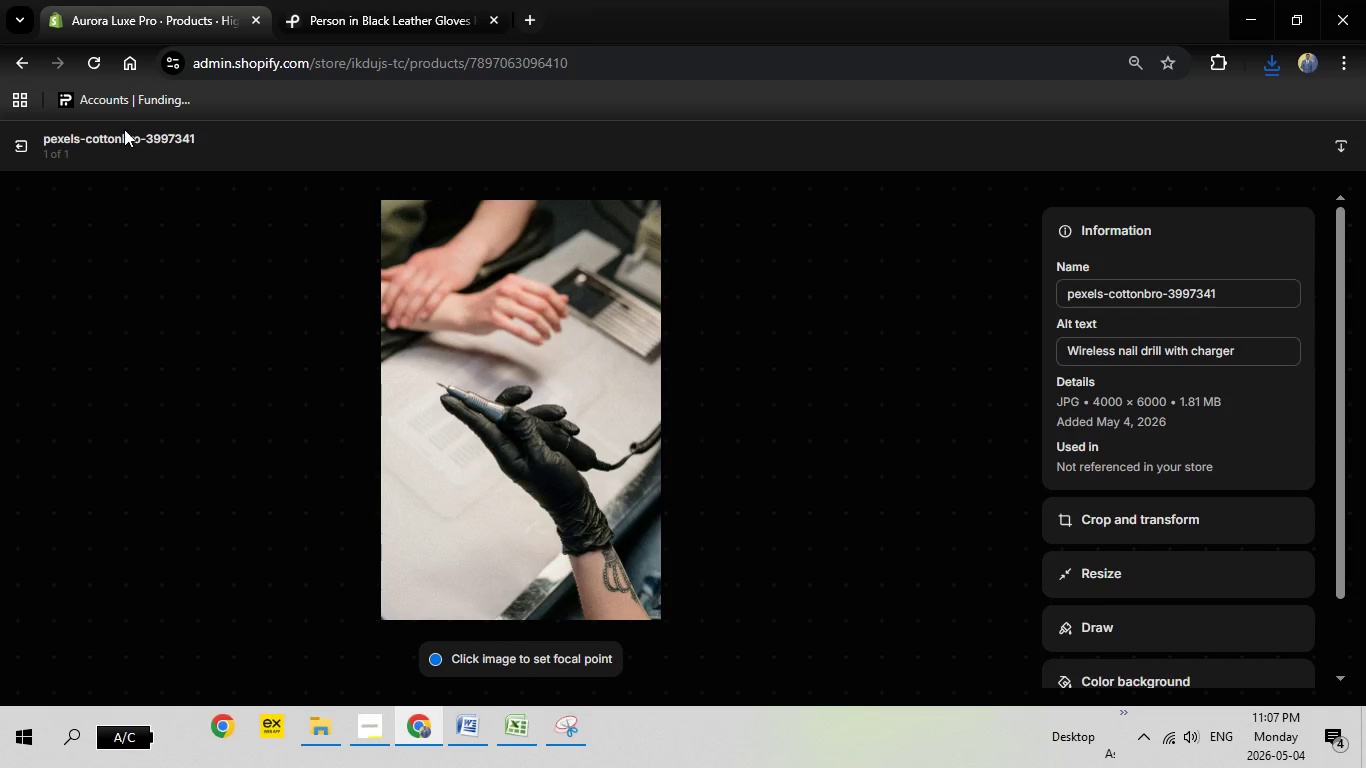 
left_click([15, 144])
 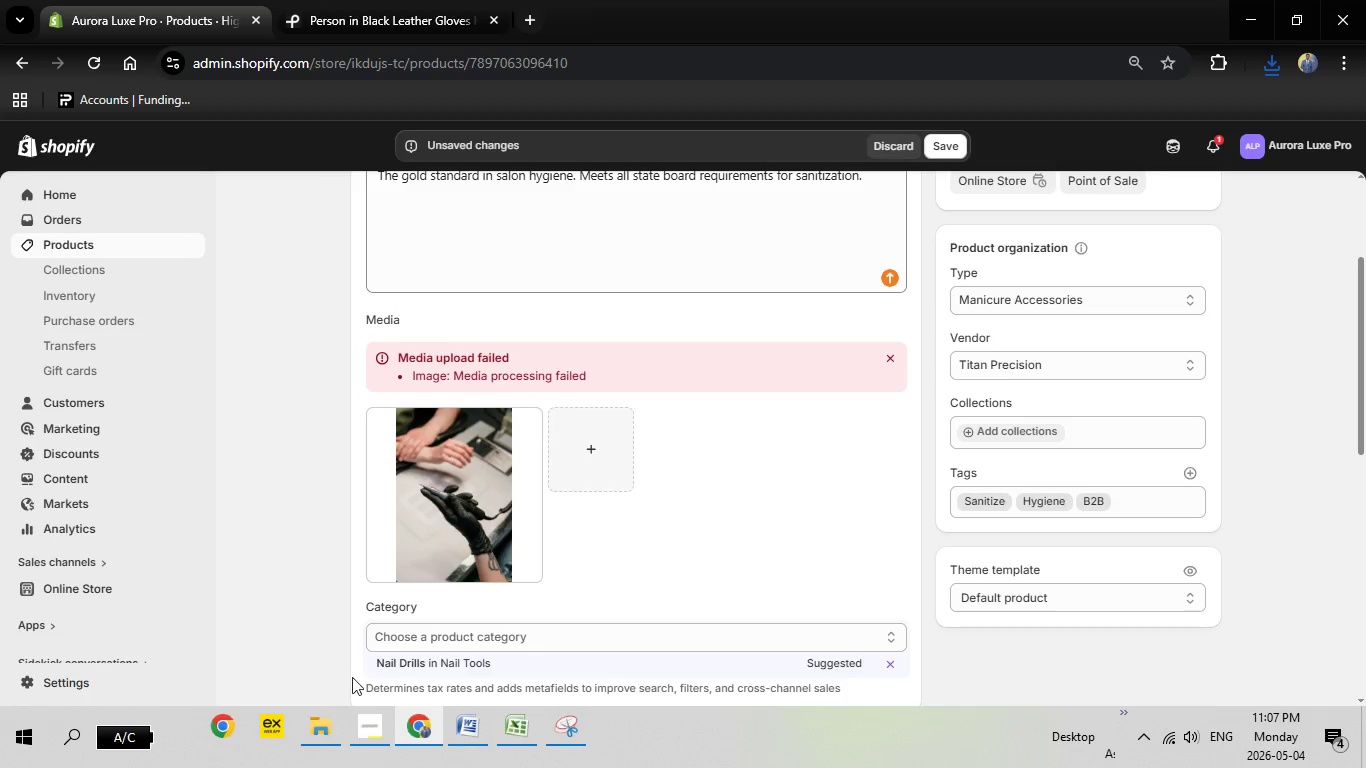 
left_click([418, 659])
 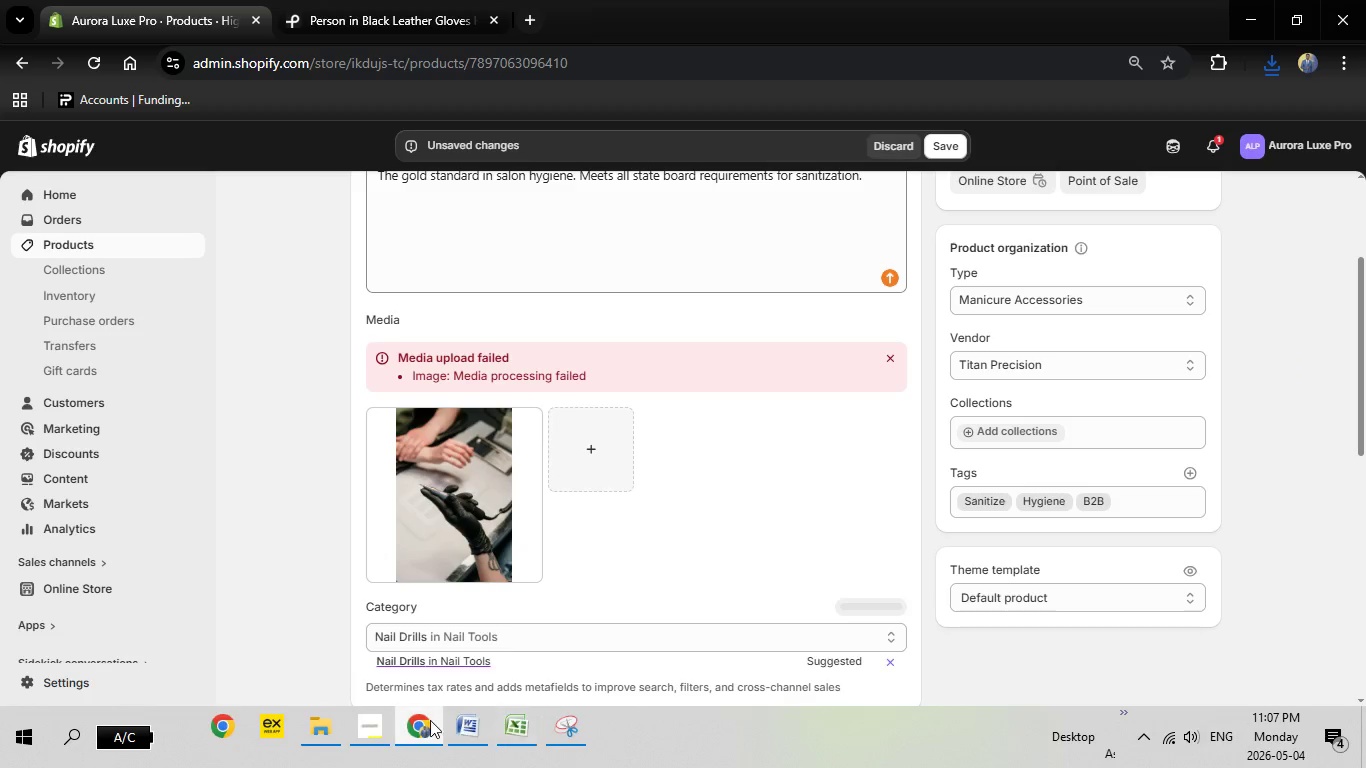 
left_click([470, 734])
 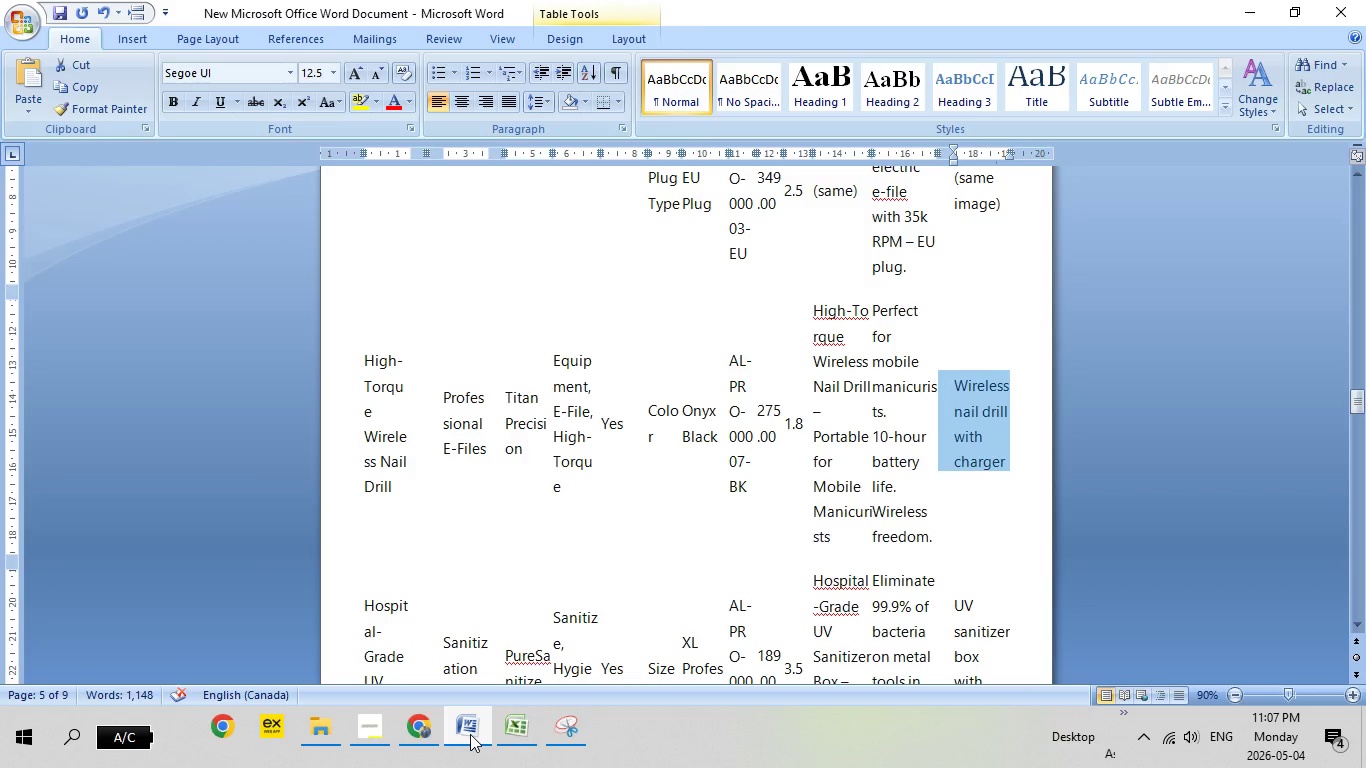 
left_click([470, 734])
 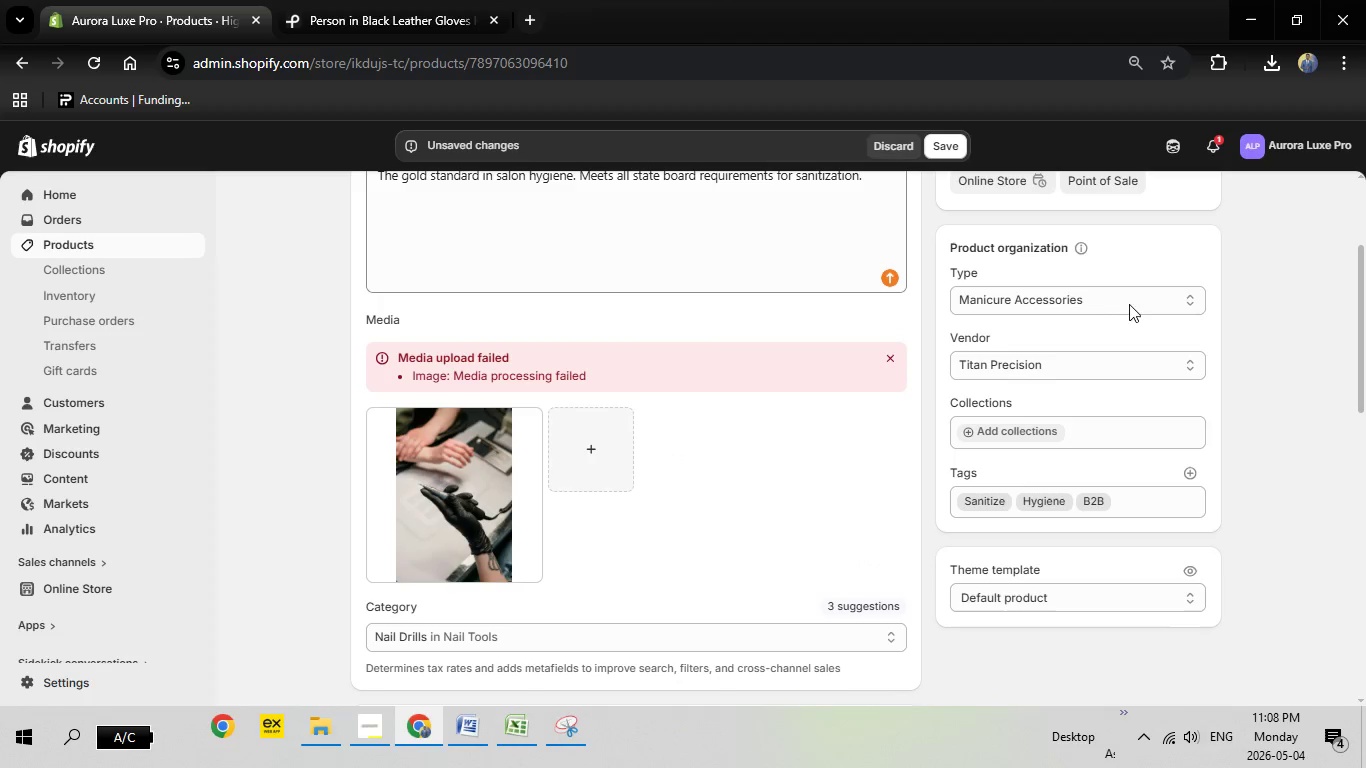 
left_click([1095, 297])
 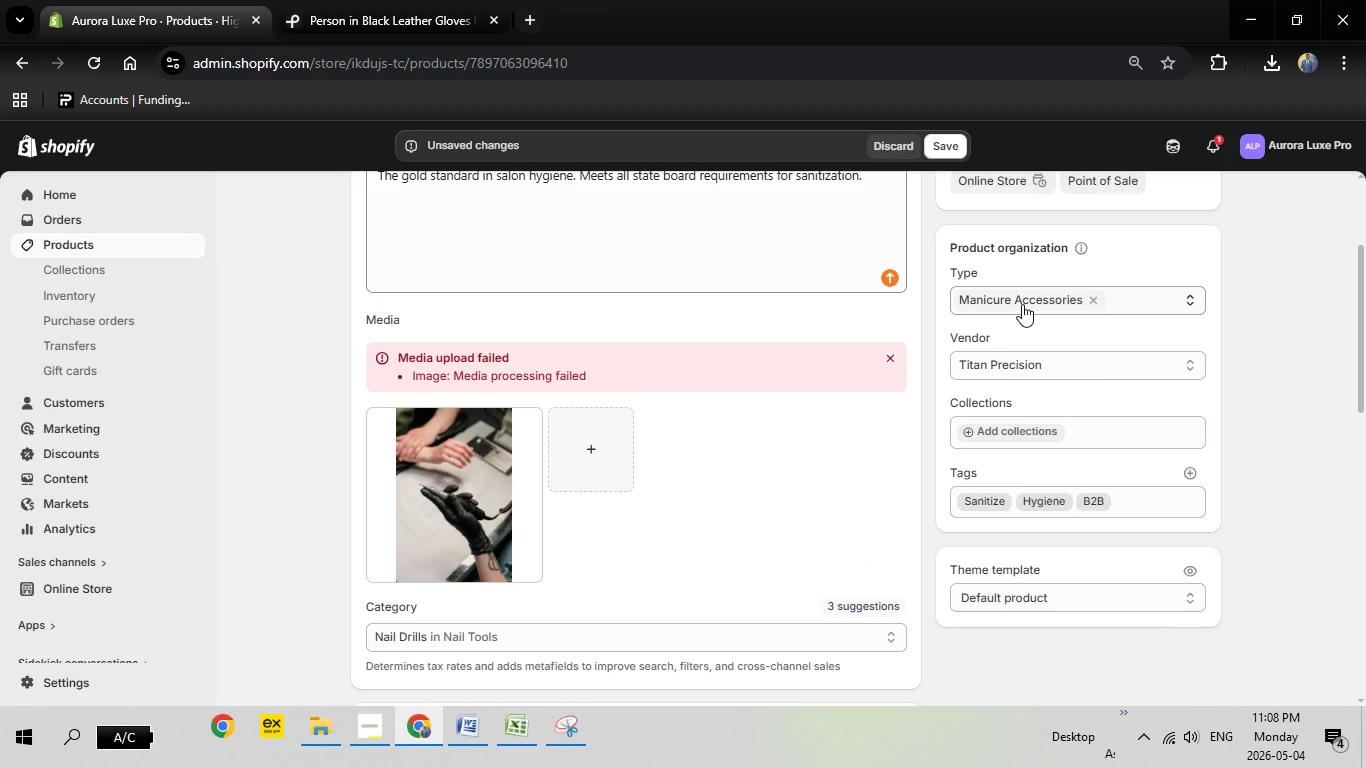 
left_click([1022, 304])
 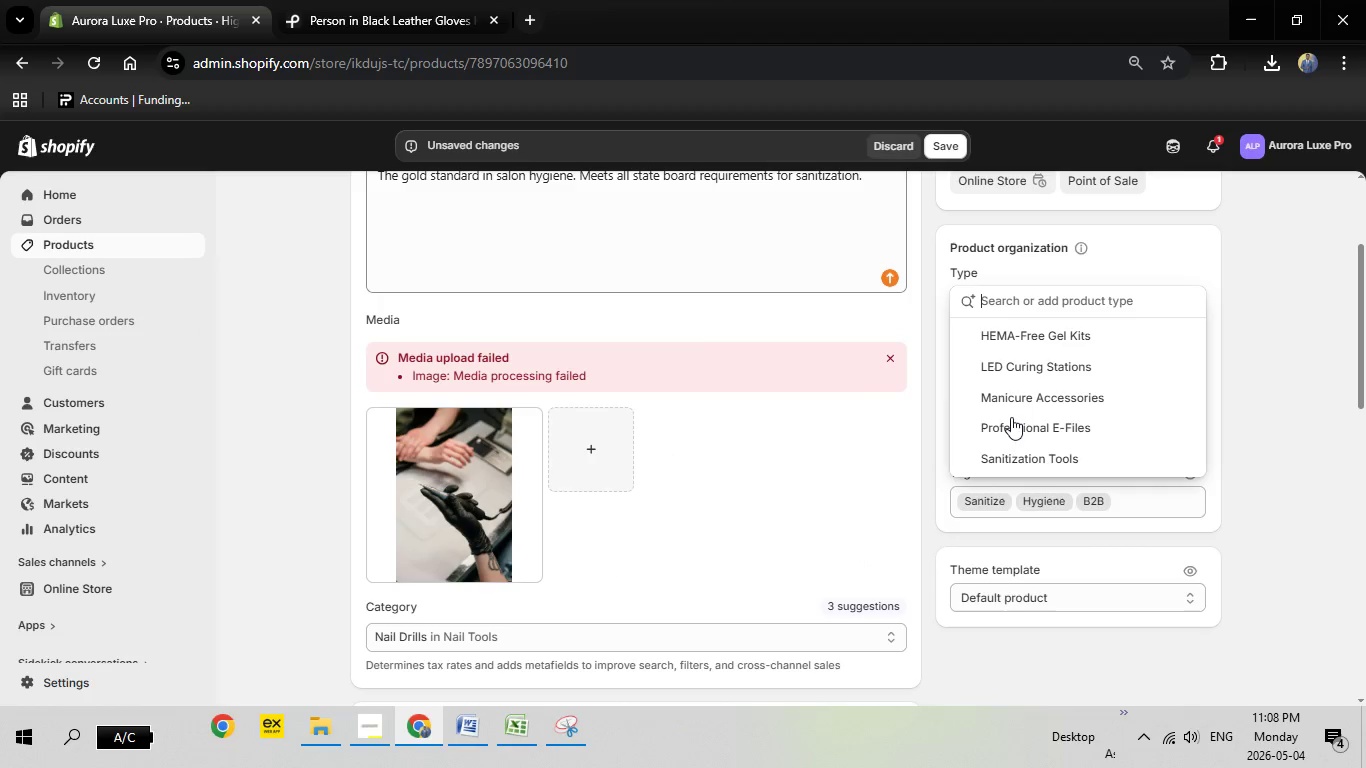 
left_click([1002, 428])
 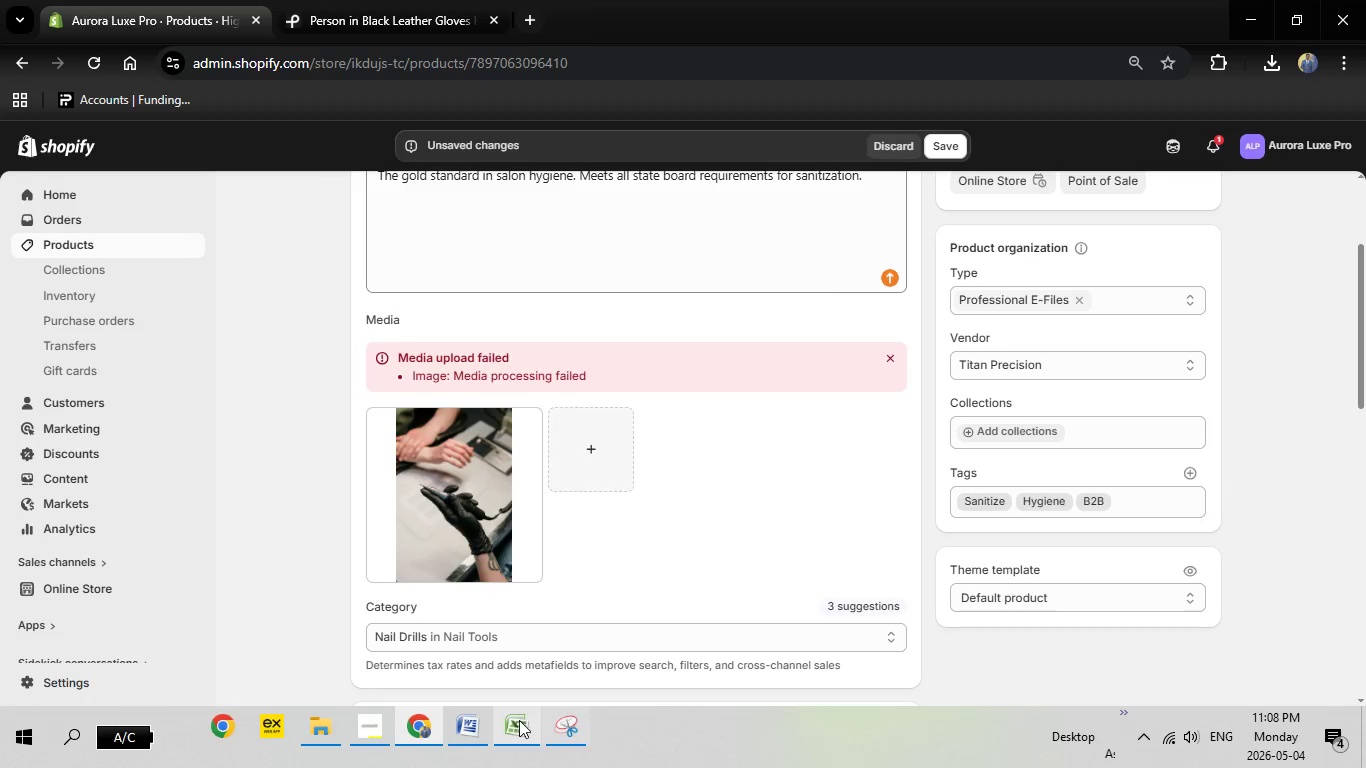 
left_click([480, 726])
 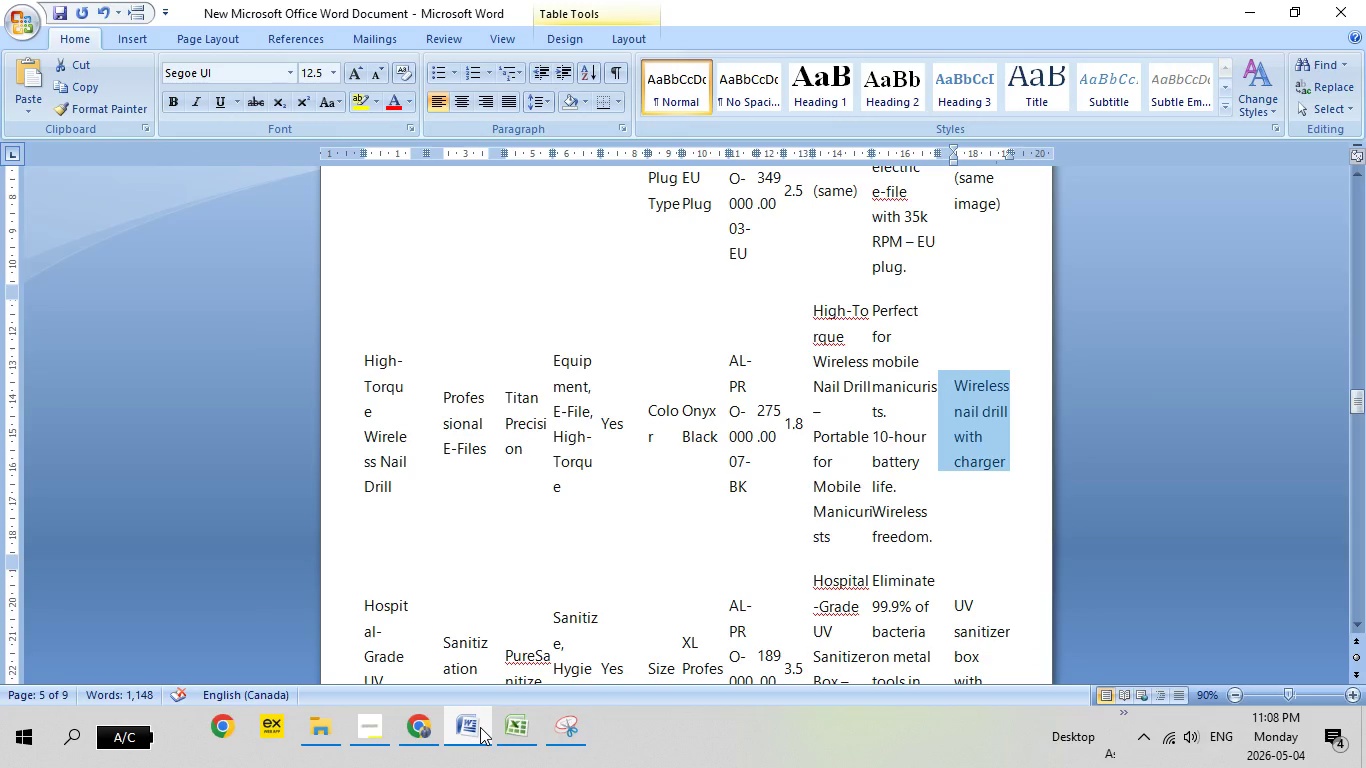 
left_click([480, 727])
 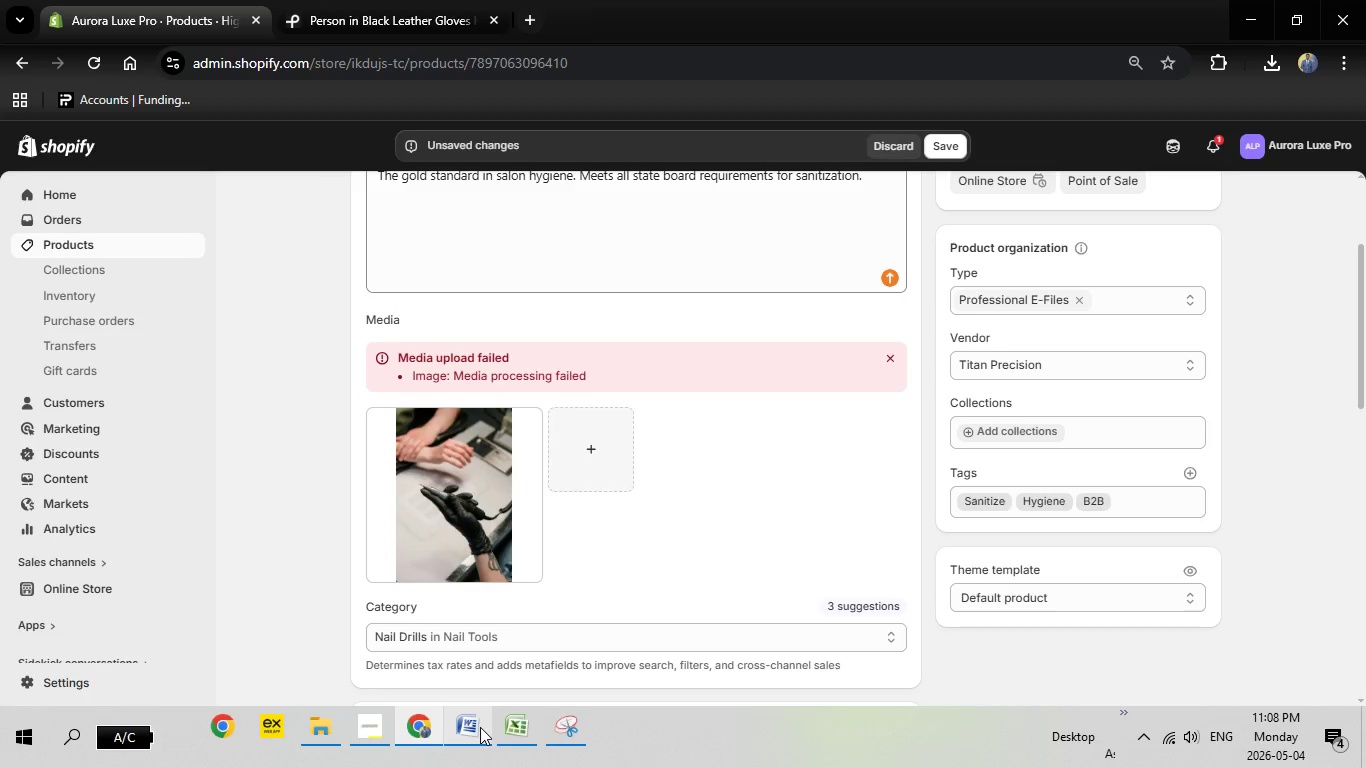 
double_click([480, 727])
 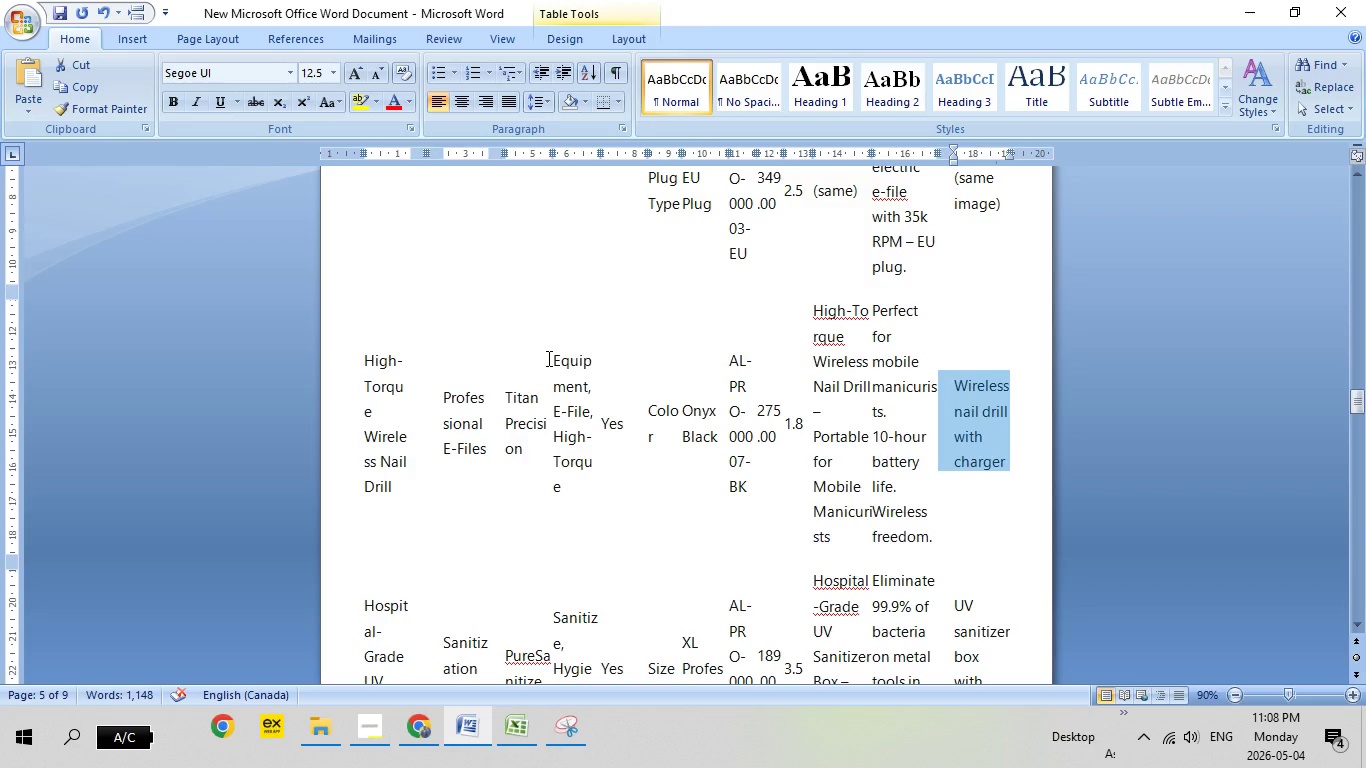 
left_click_drag(start_coordinate=[547, 358], to_coordinate=[585, 389])
 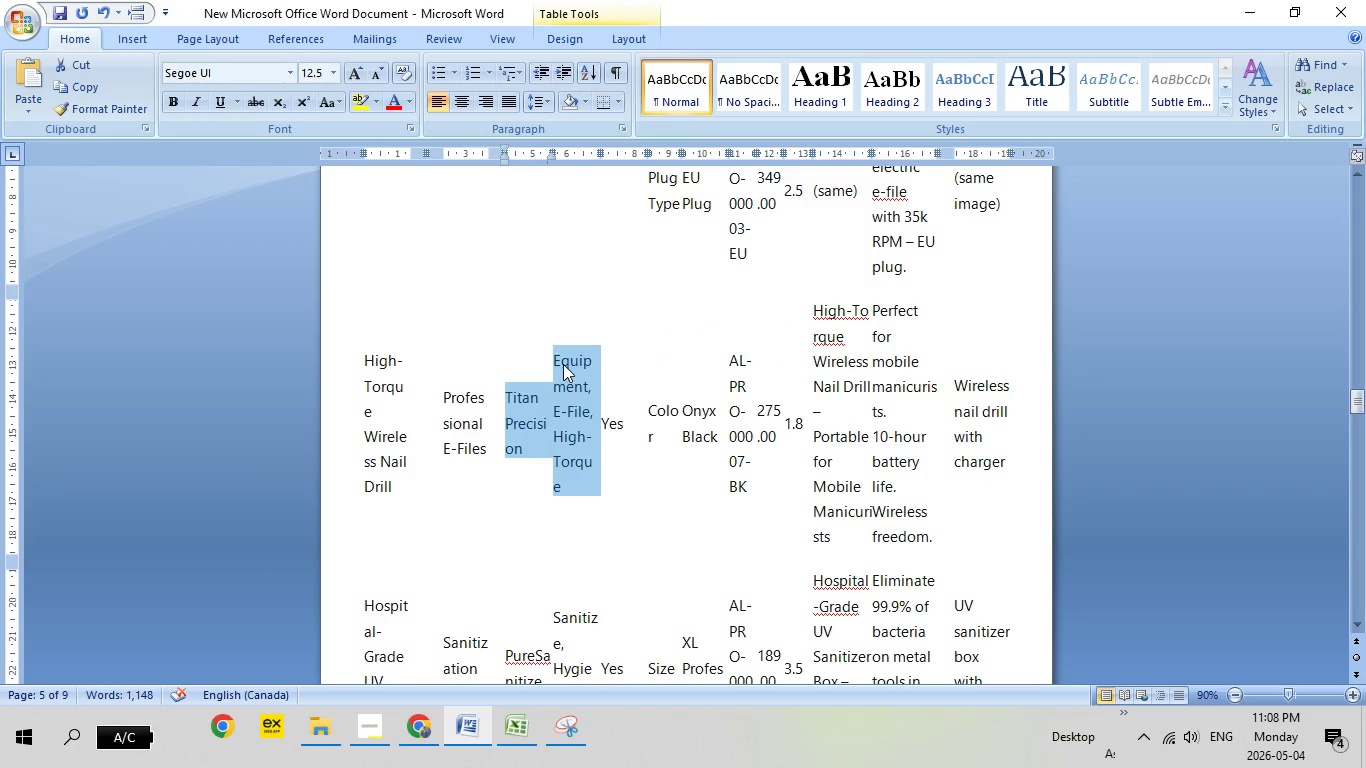 
left_click([563, 364])
 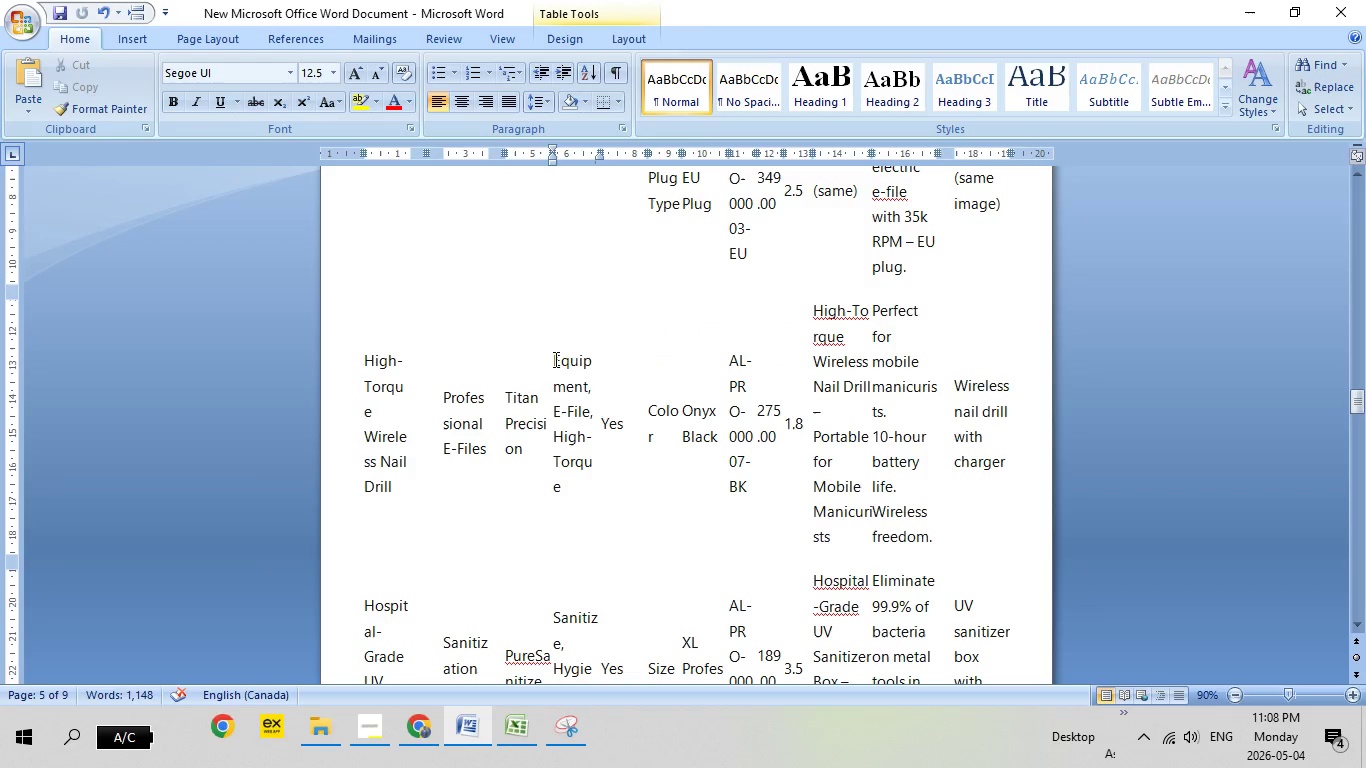 
left_click_drag(start_coordinate=[554, 359], to_coordinate=[581, 473])
 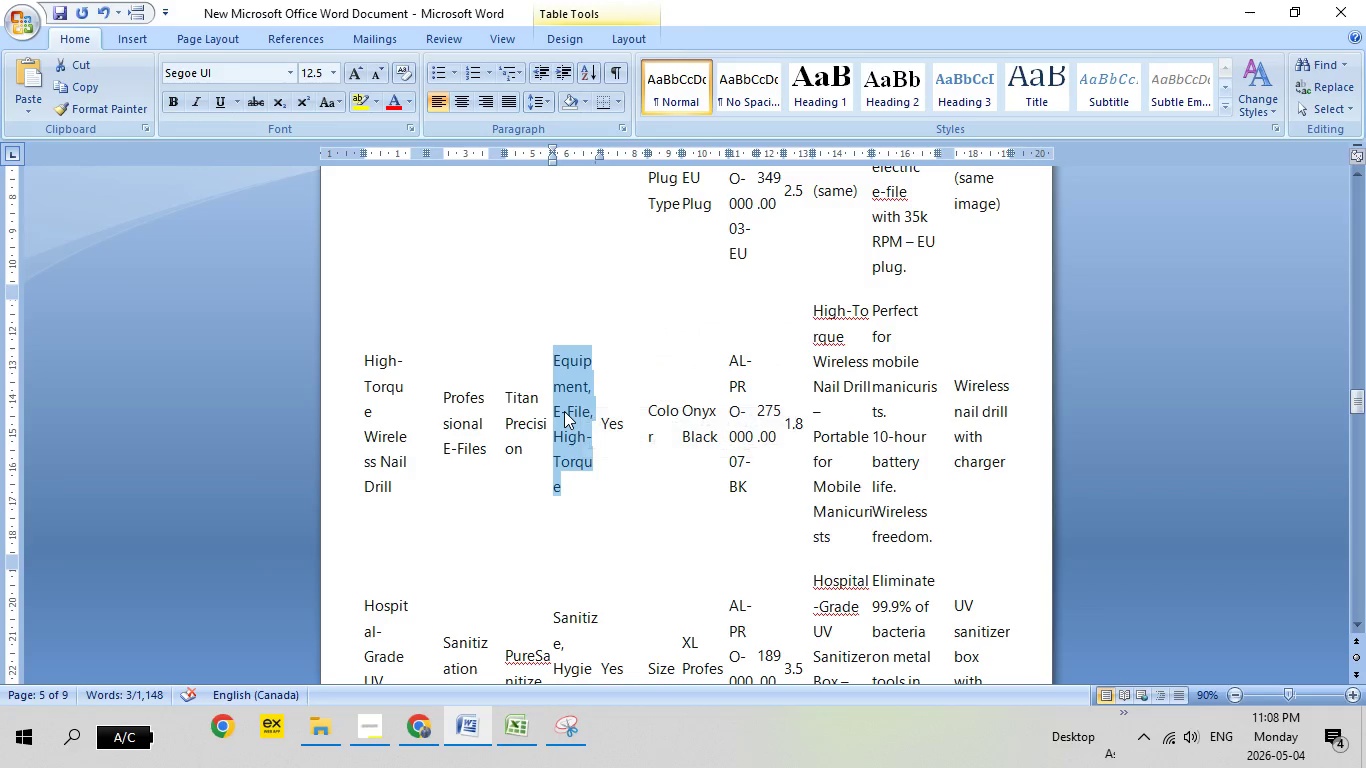 
right_click([564, 411])
 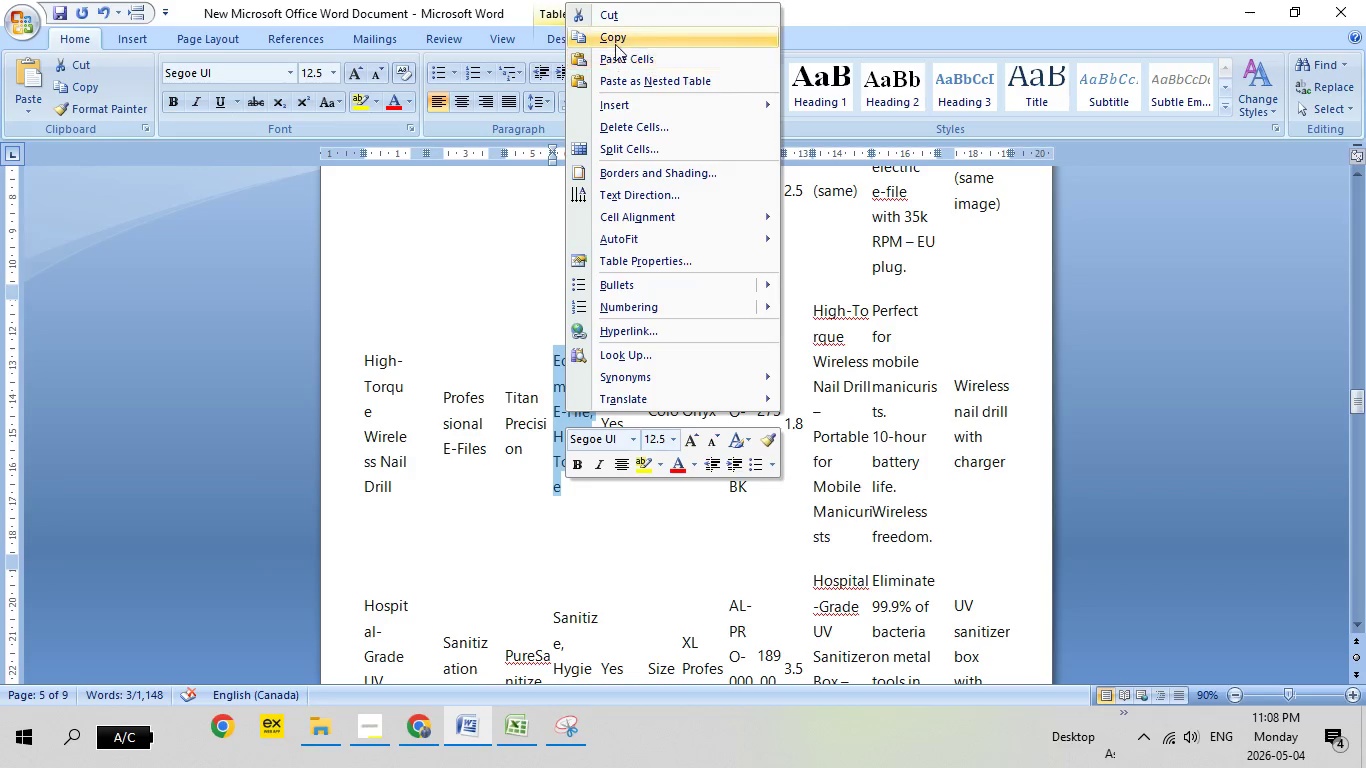 
left_click([614, 42])
 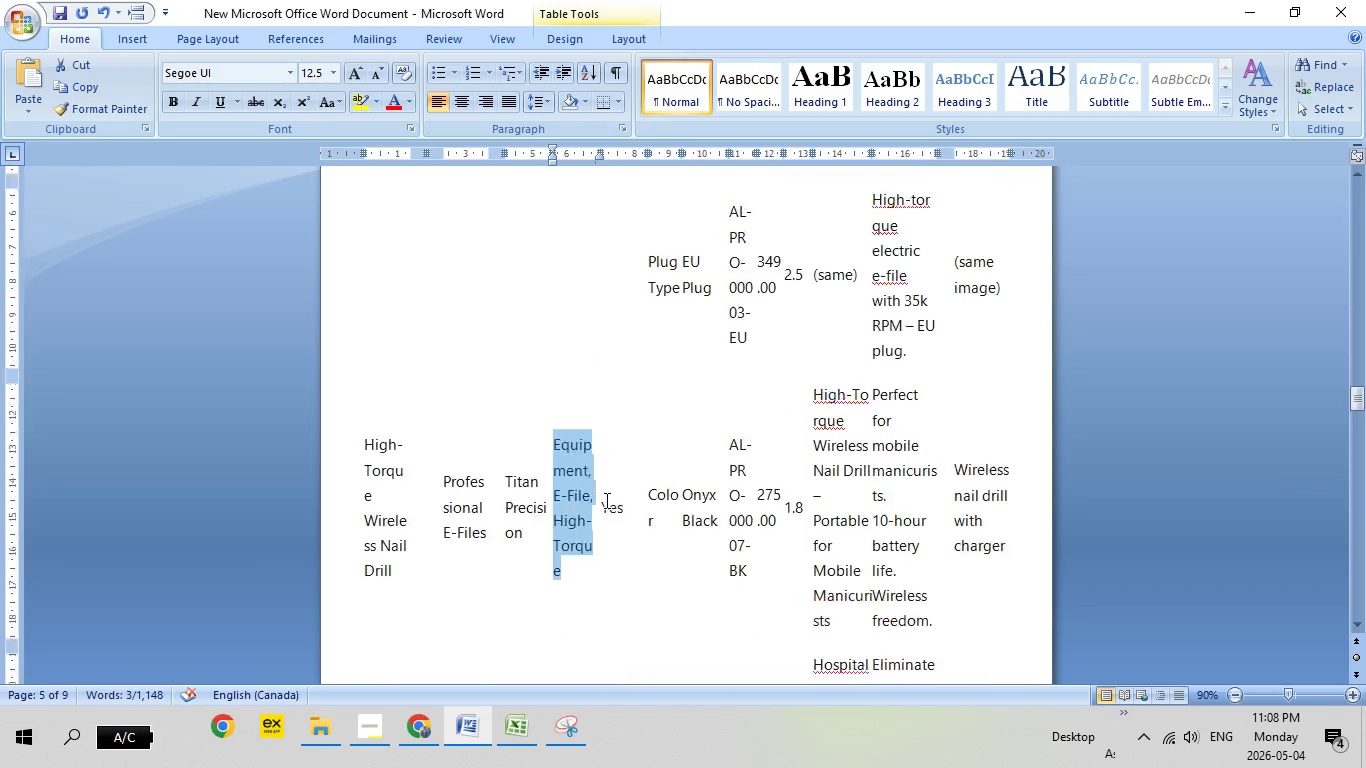 
scroll: coordinate [605, 500], scroll_direction: up, amount: 3.0
 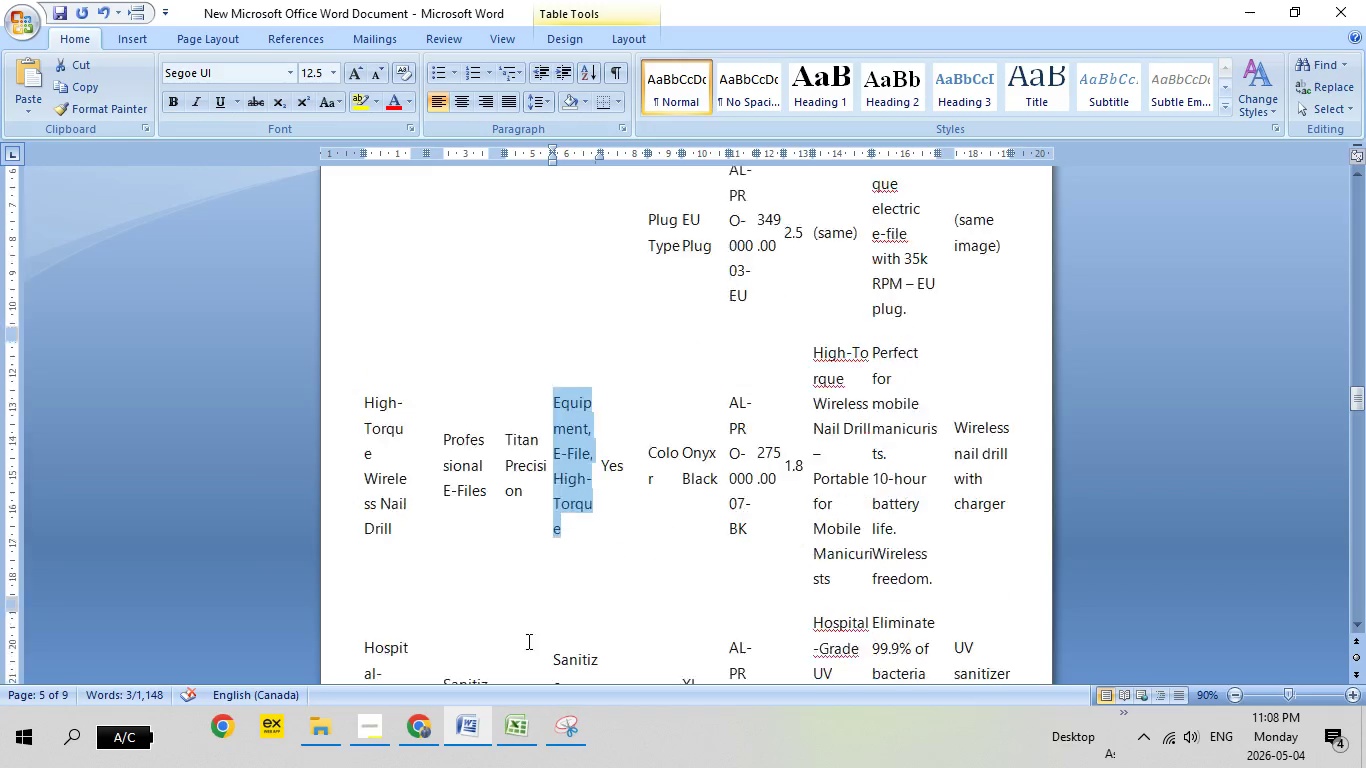 
scroll: coordinate [527, 641], scroll_direction: down, amount: 2.0
 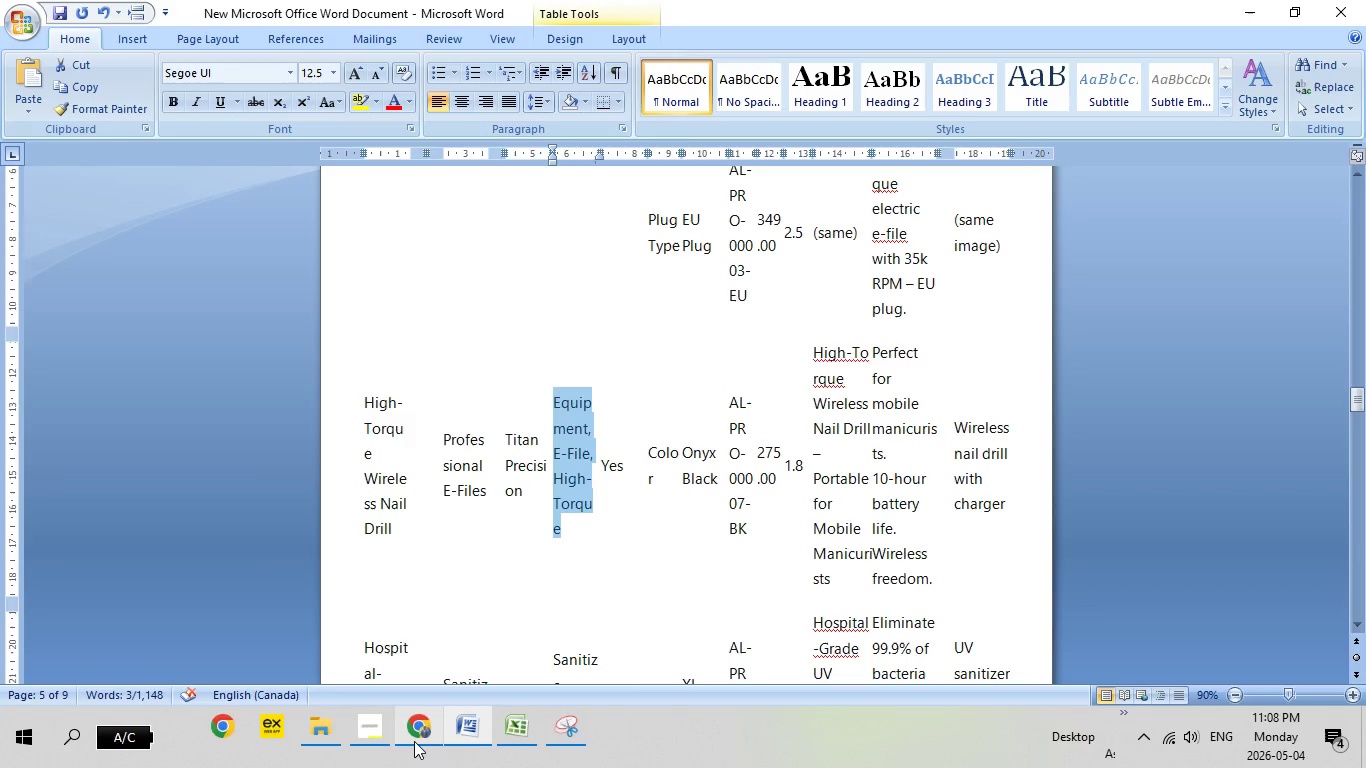 
left_click([414, 741])
 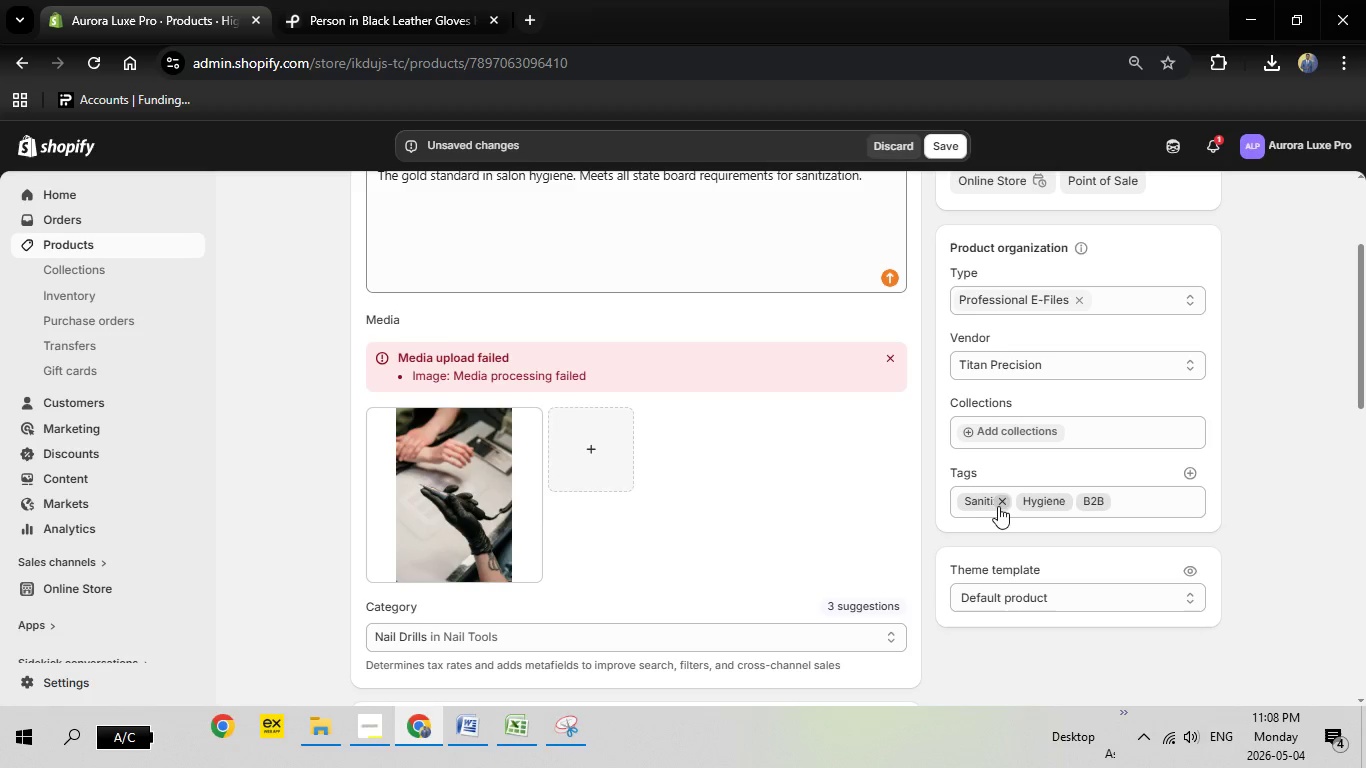 
left_click([1000, 500])
 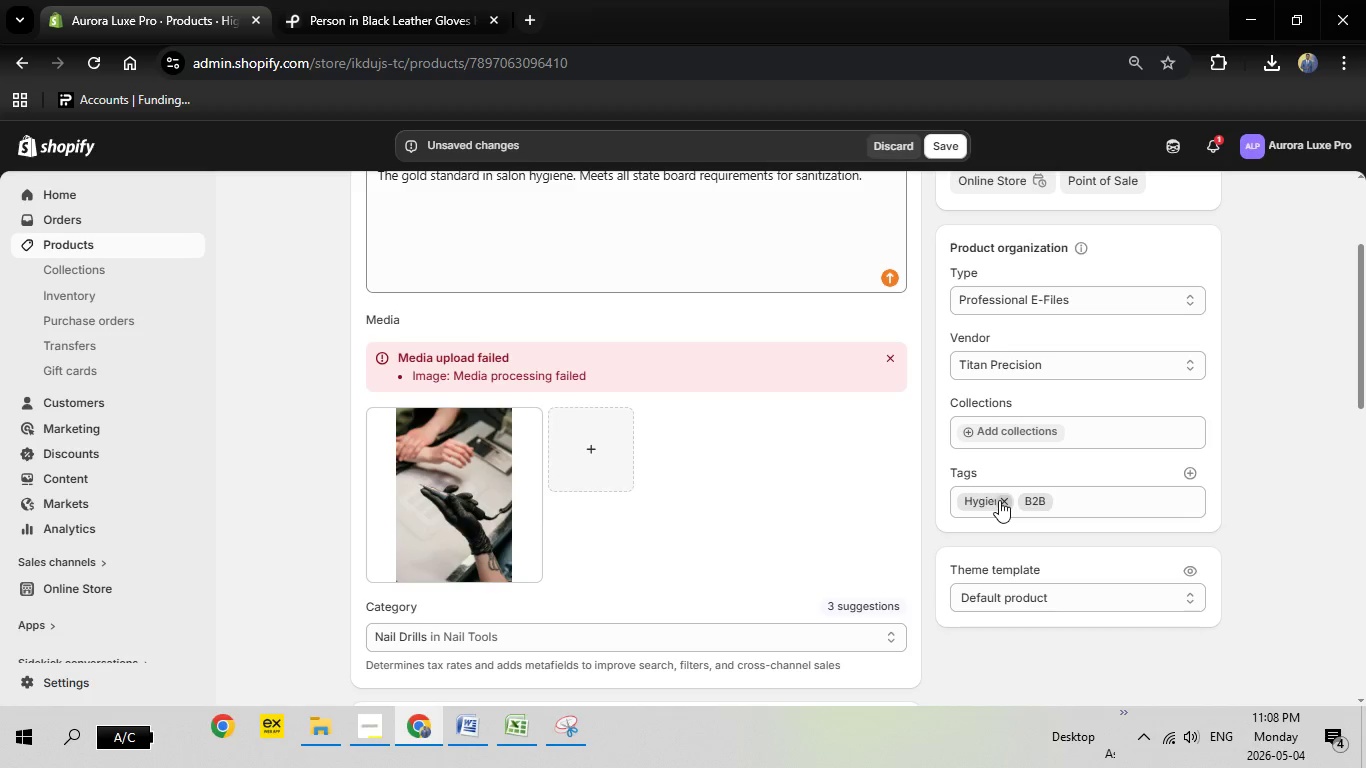 
left_click([999, 500])
 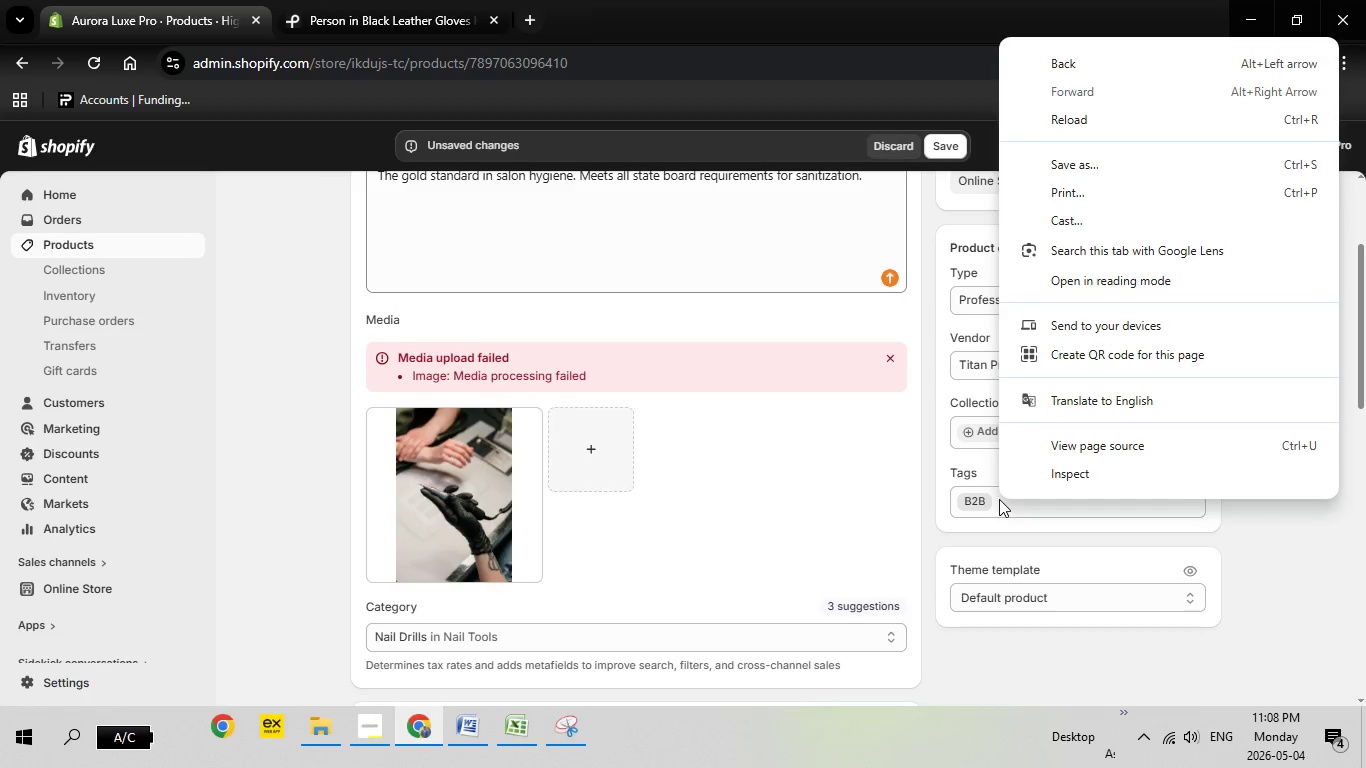 
wait(5.22)
 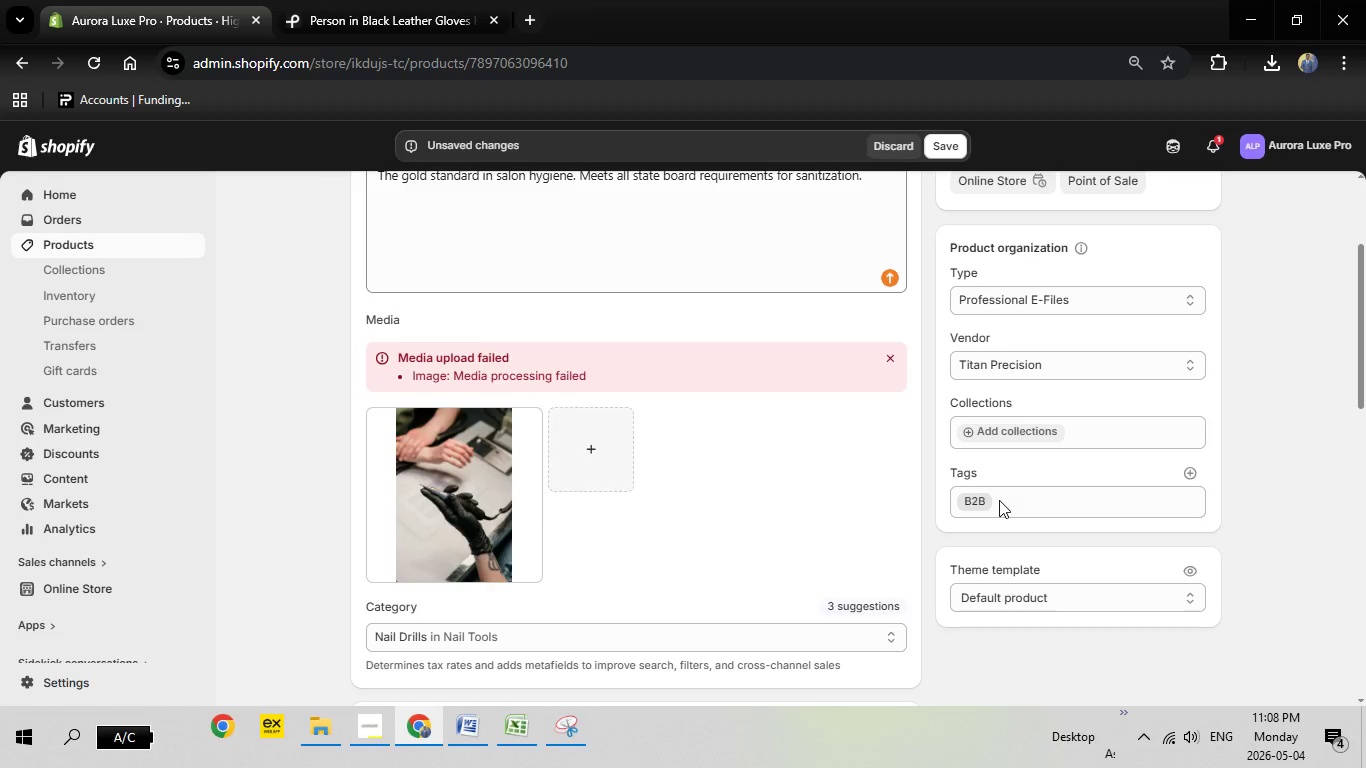 
left_click([1143, 534])
 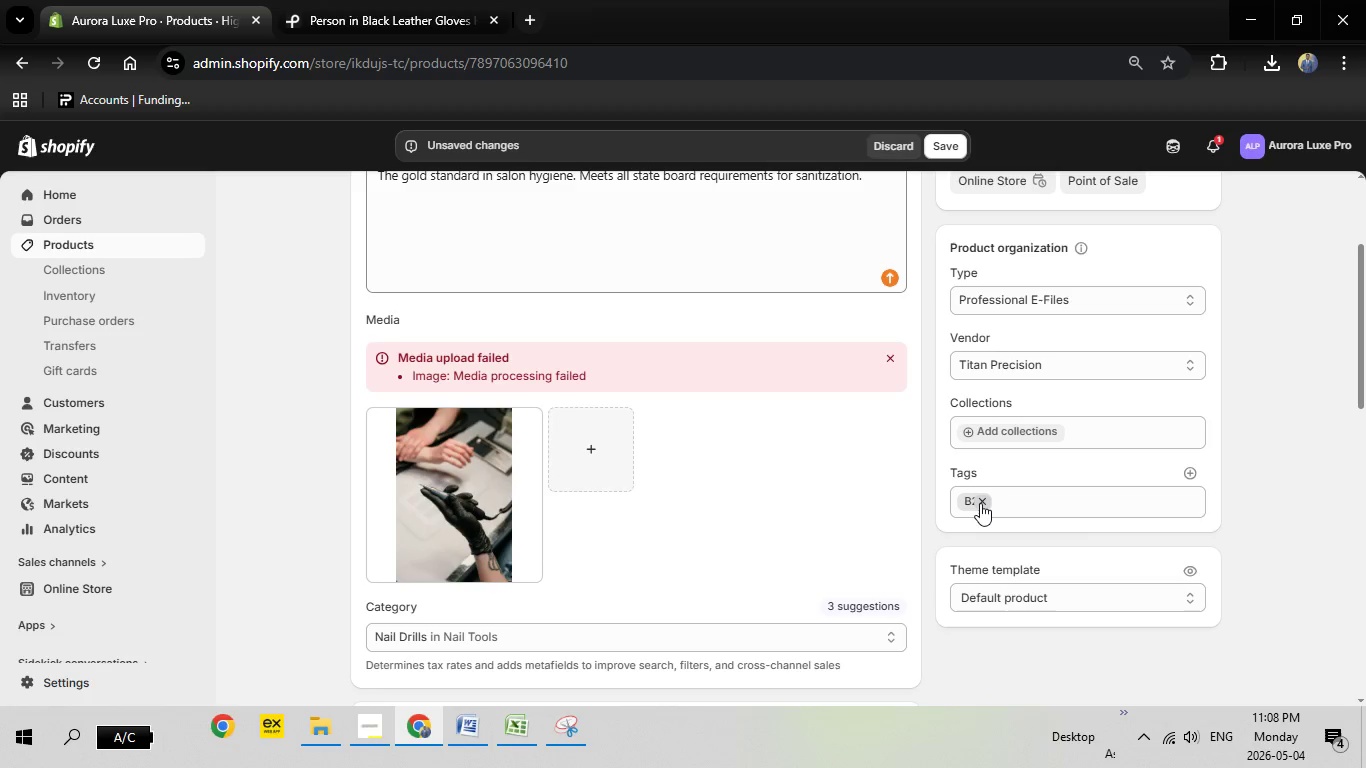 
left_click([980, 503])
 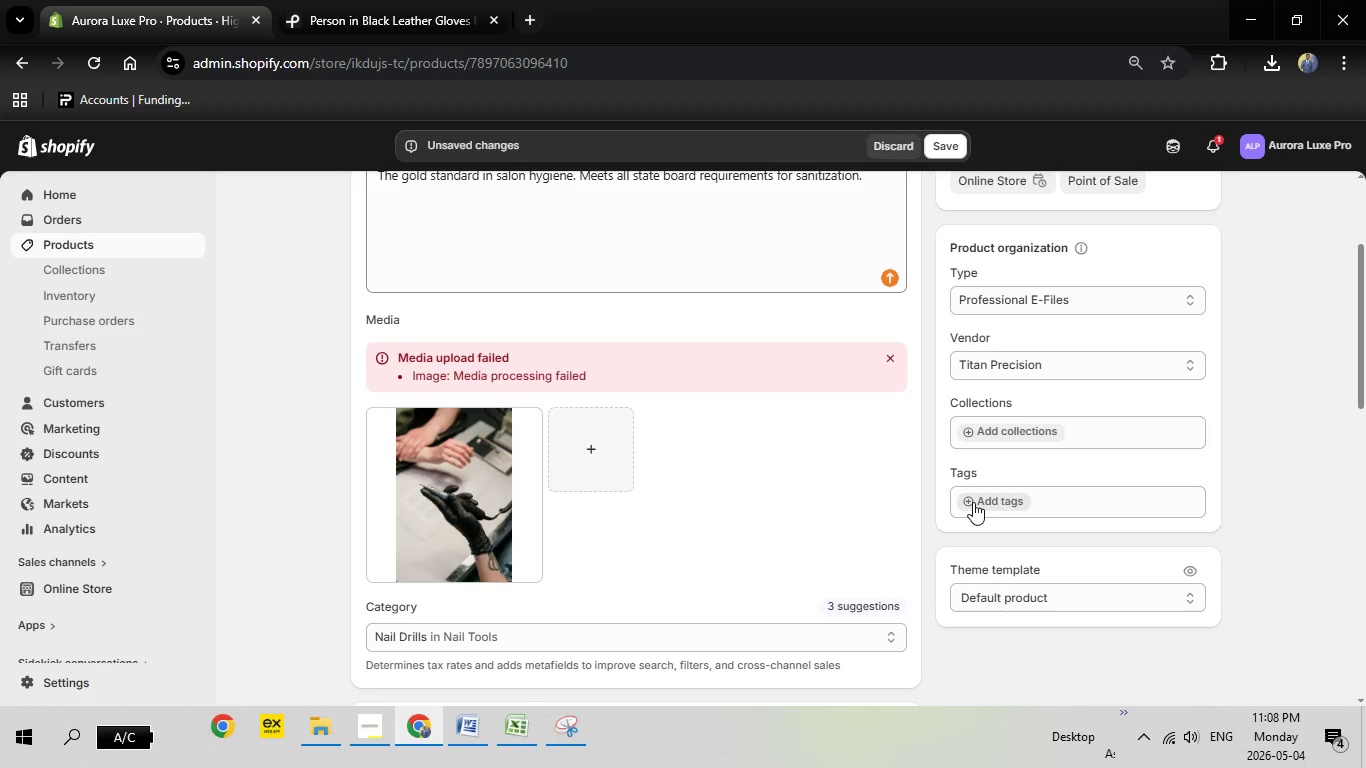 
left_click([989, 502])
 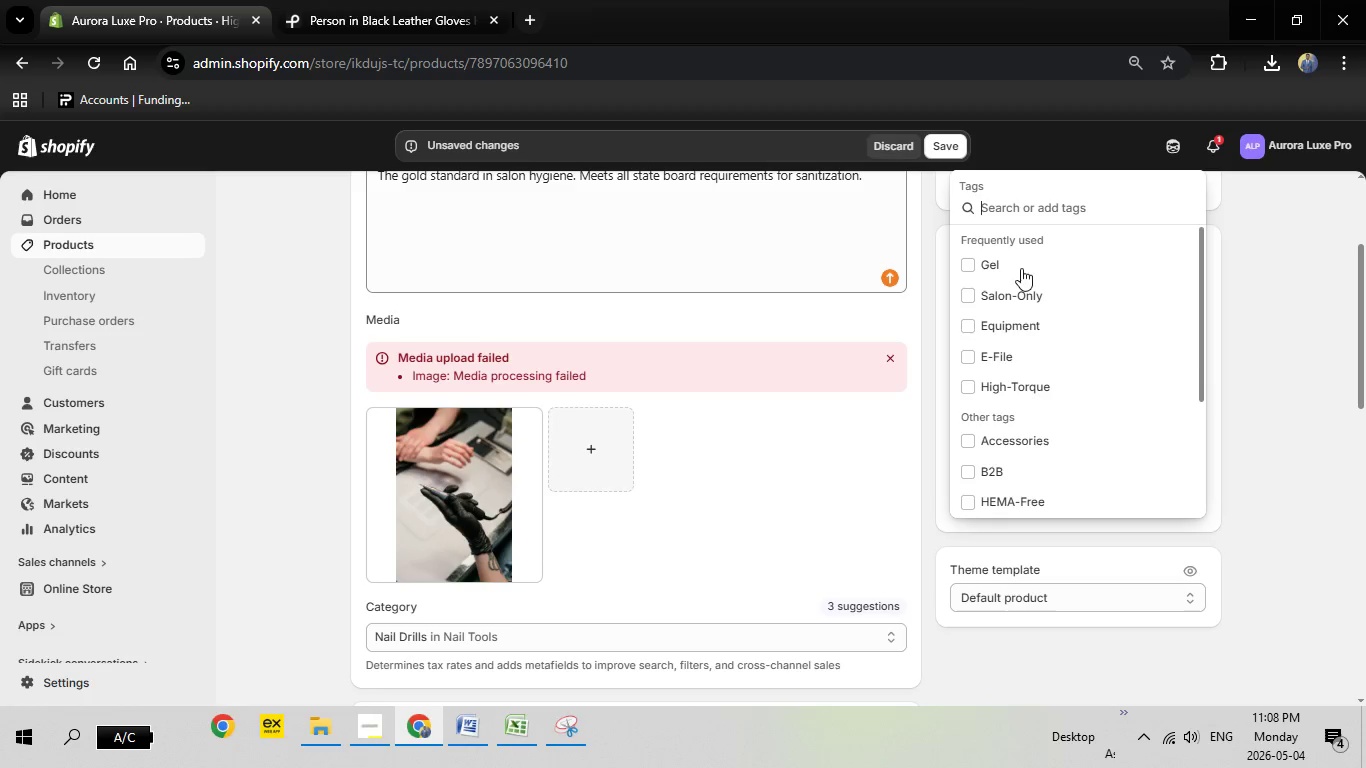 
right_click([1008, 212])
 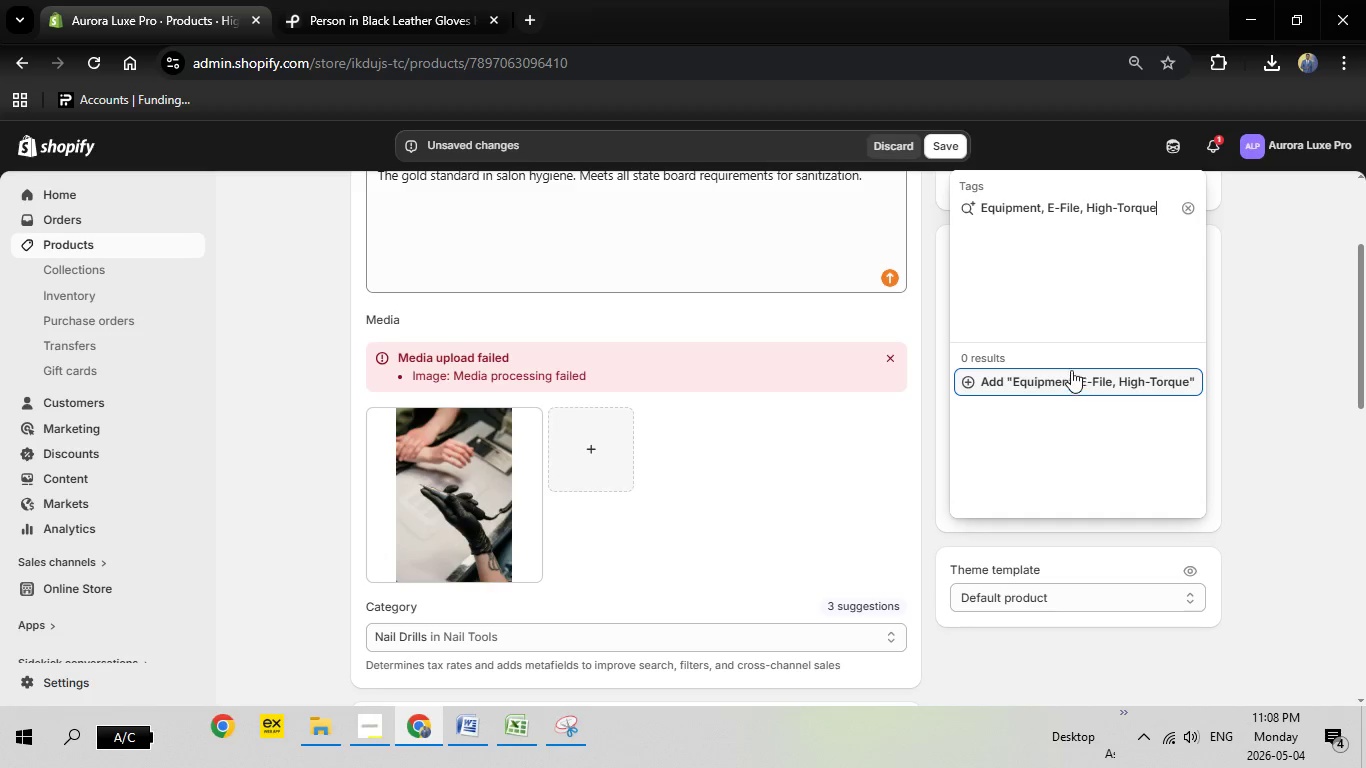 
left_click([1064, 378])
 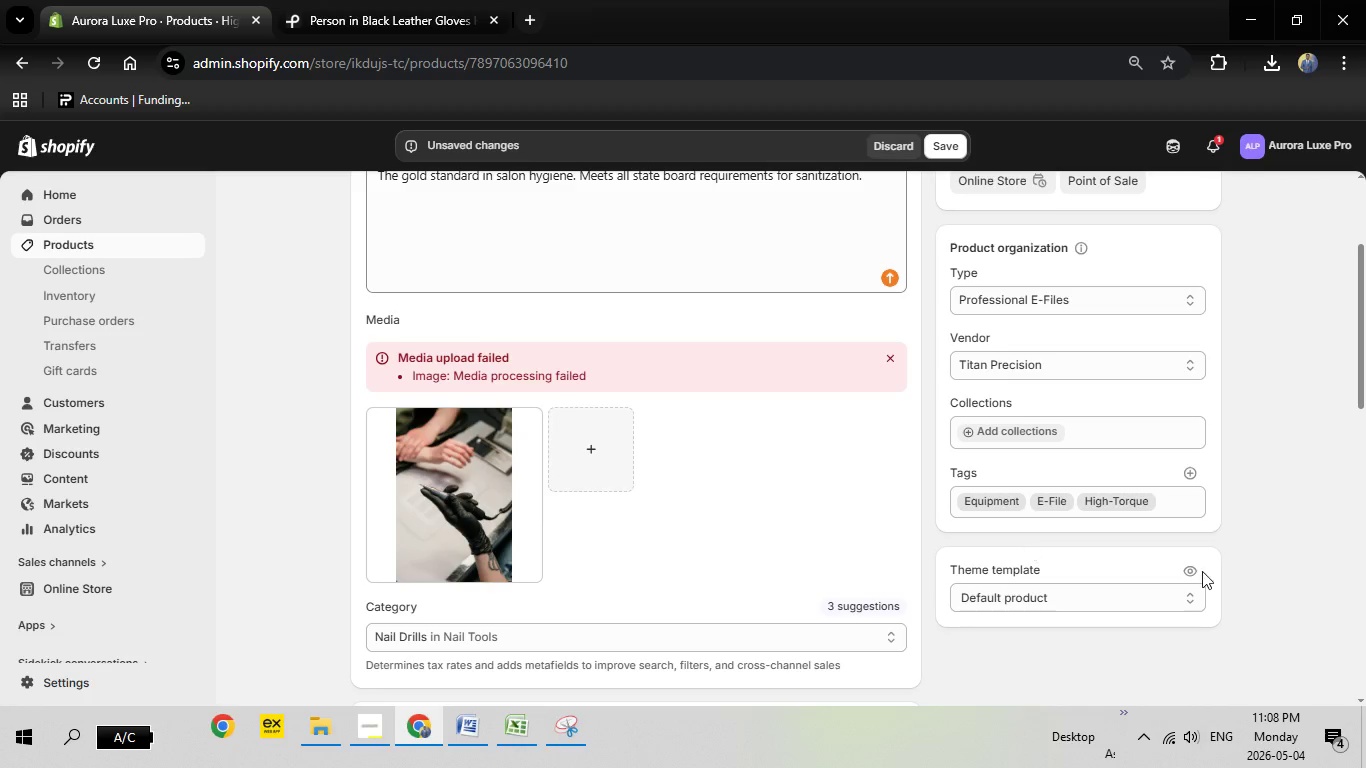 
left_click([1267, 548])
 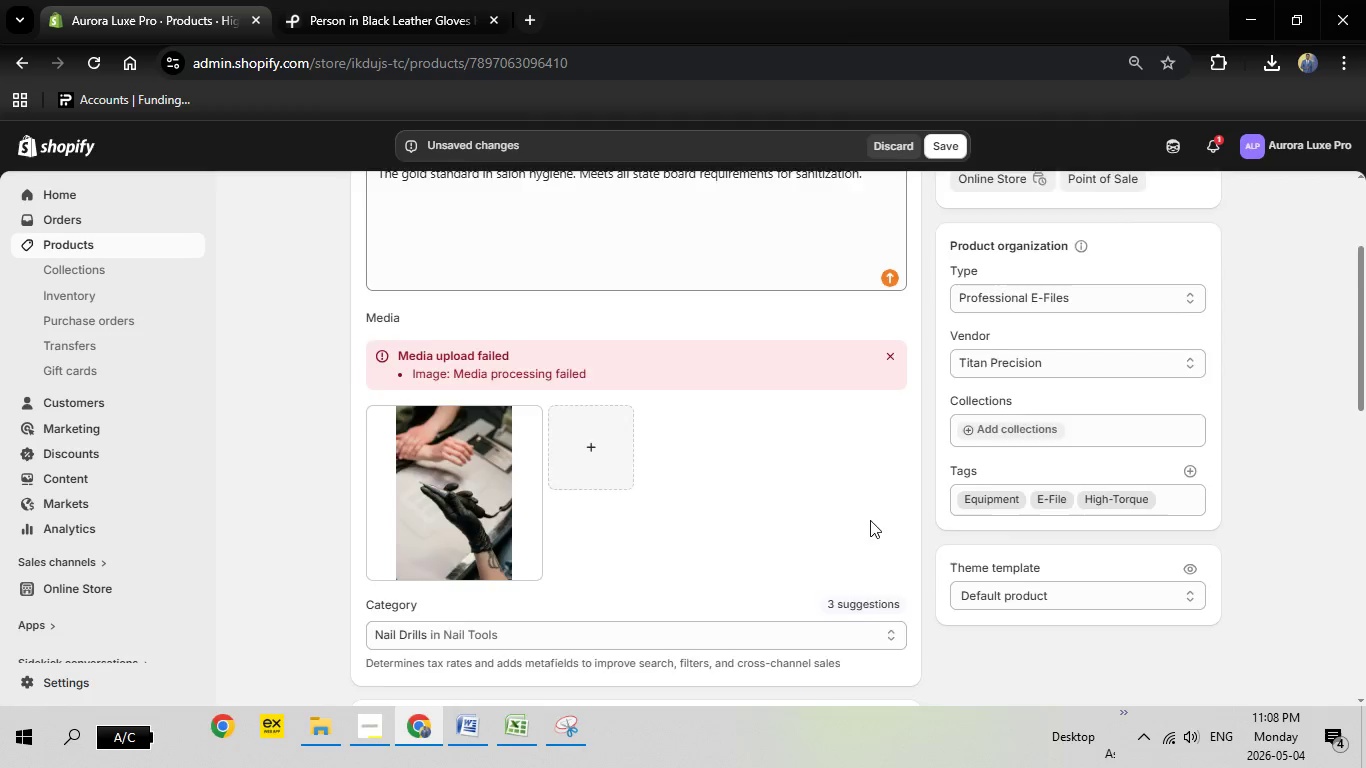 
scroll: coordinate [870, 520], scroll_direction: down, amount: 3.0
 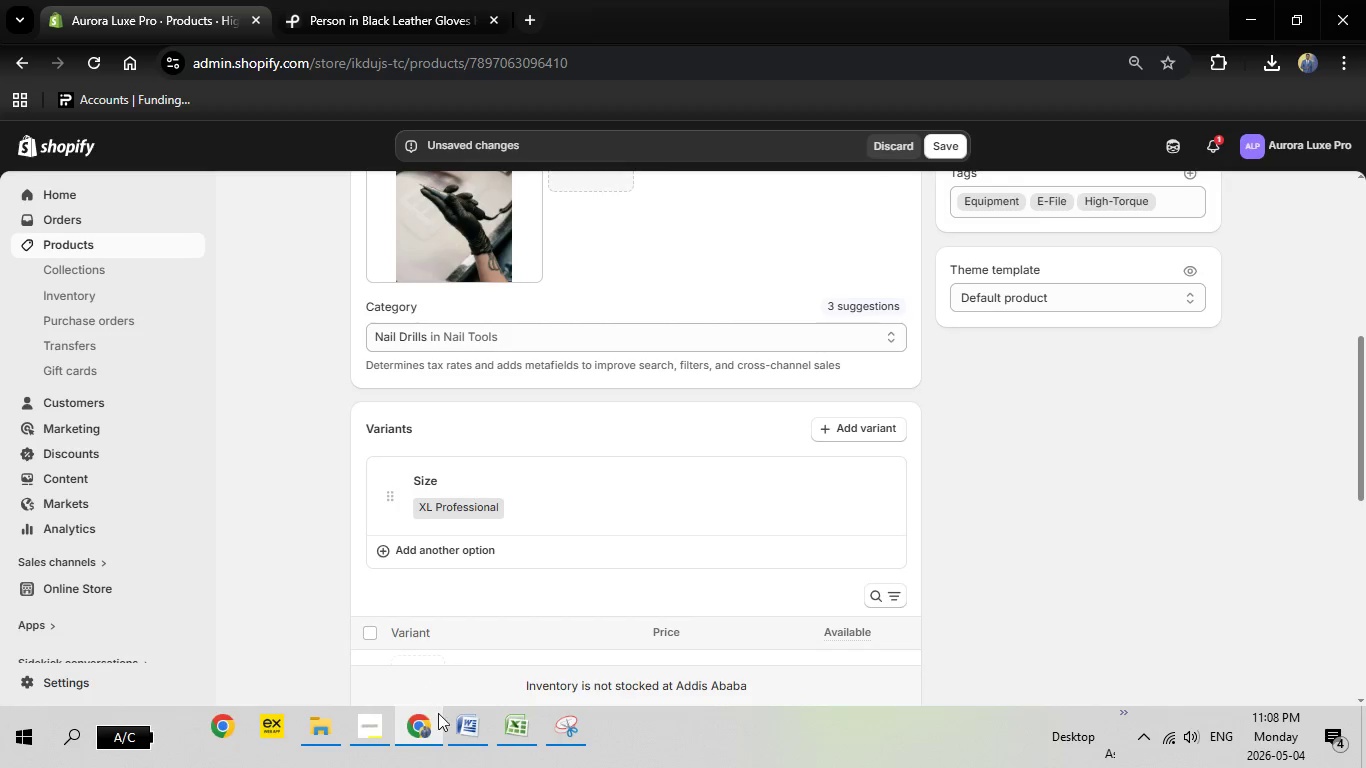 
left_click([469, 719])
 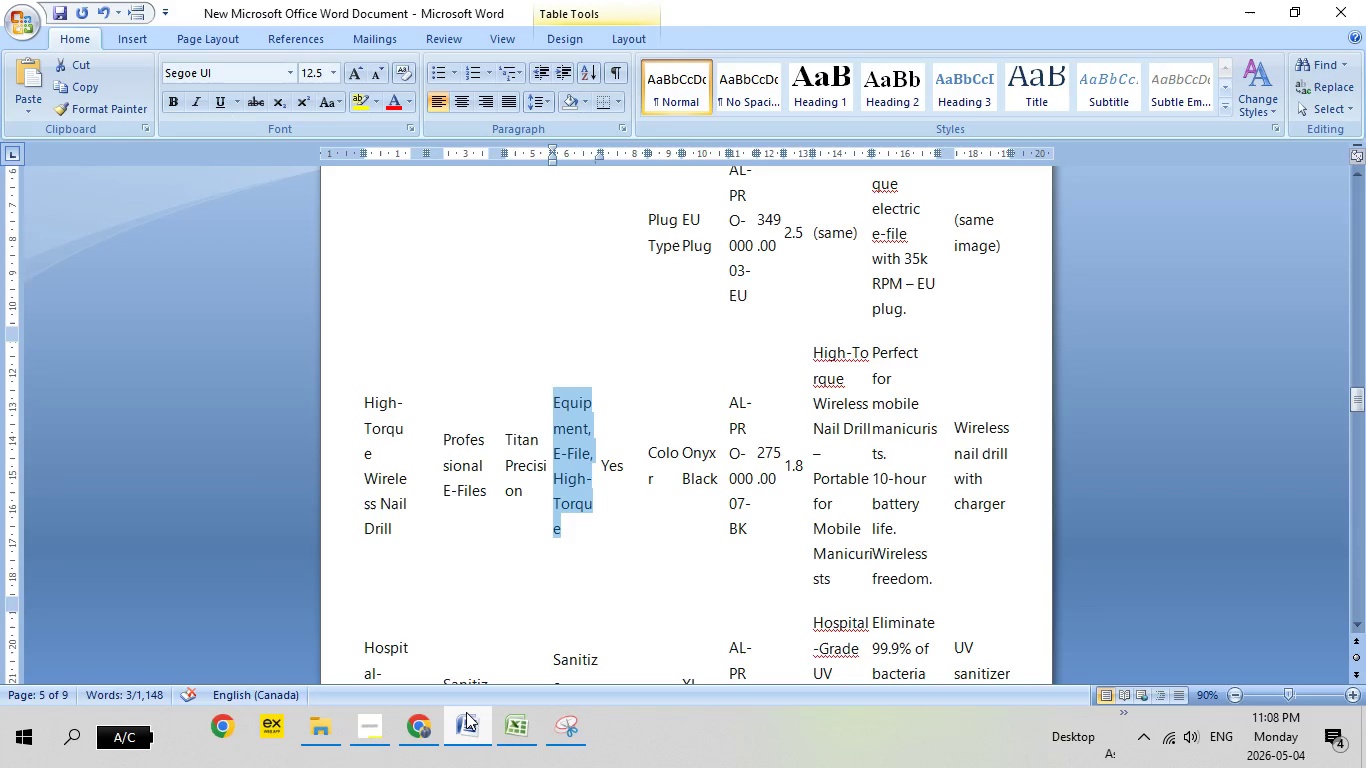 
left_click([470, 719])
 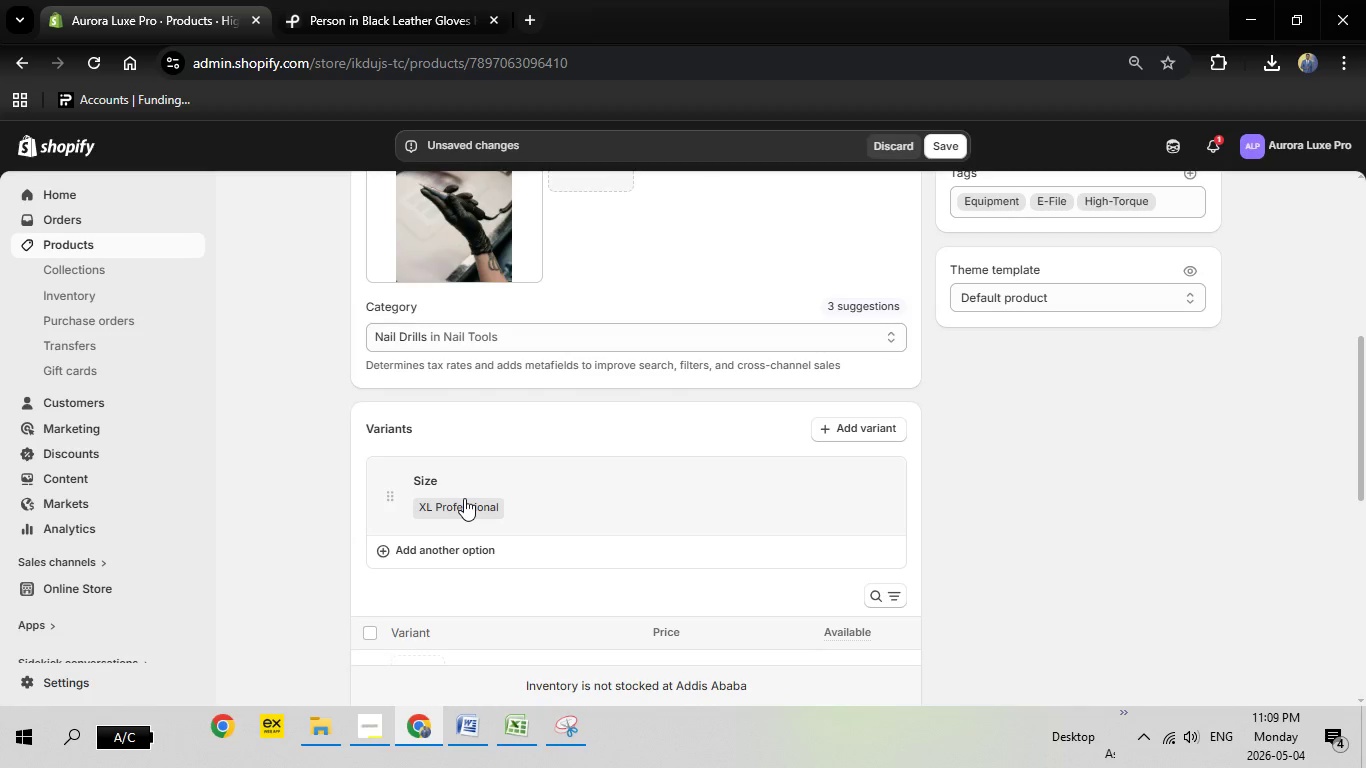 
left_click([464, 498])
 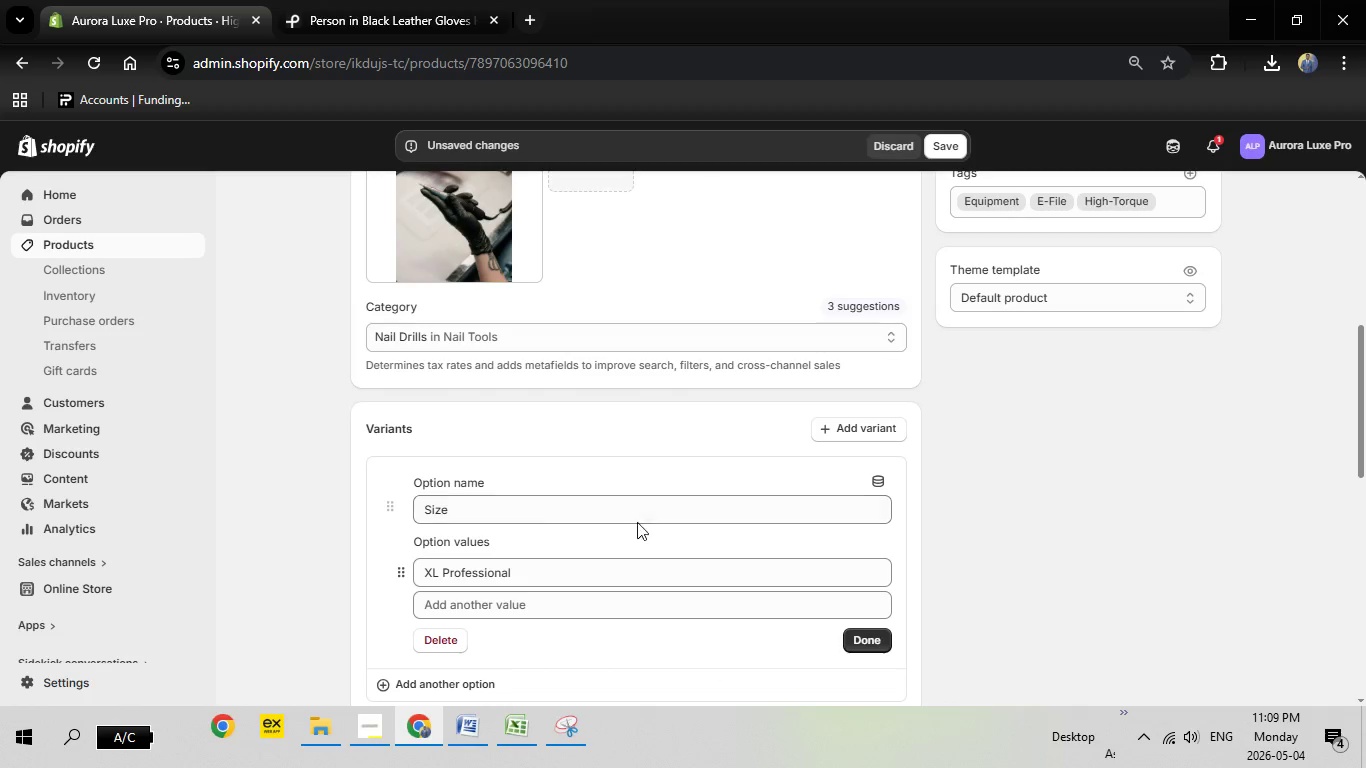 
left_click([546, 505])
 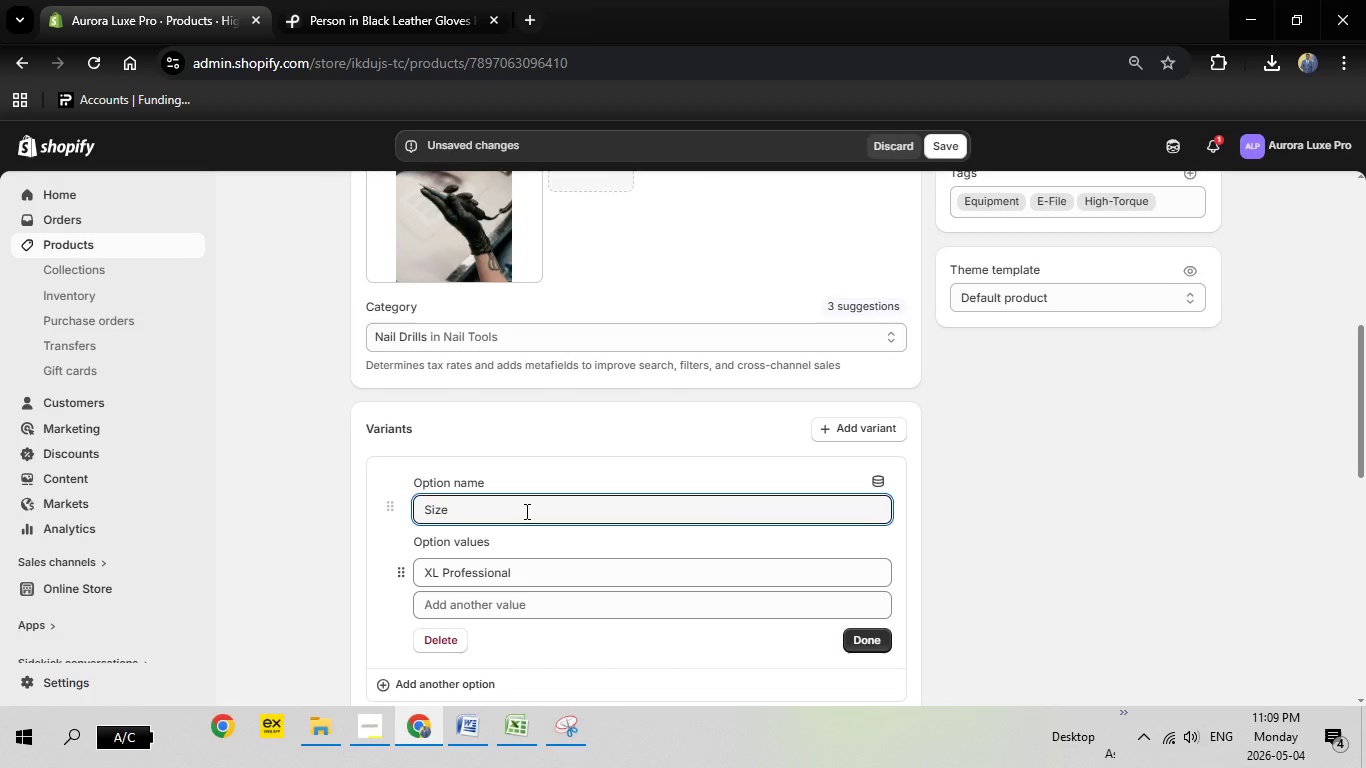 
left_click_drag(start_coordinate=[525, 511], to_coordinate=[366, 511])
 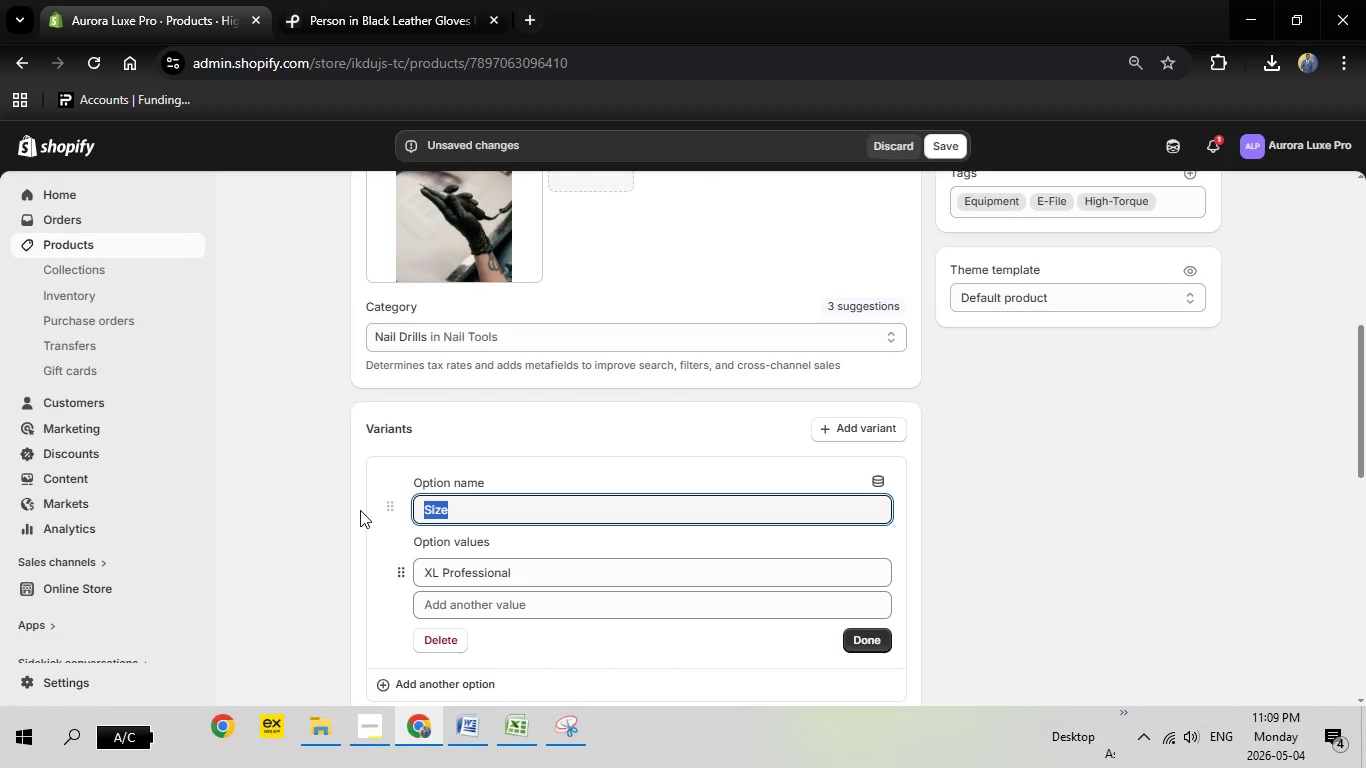 
key(Backspace)
type(Color)
 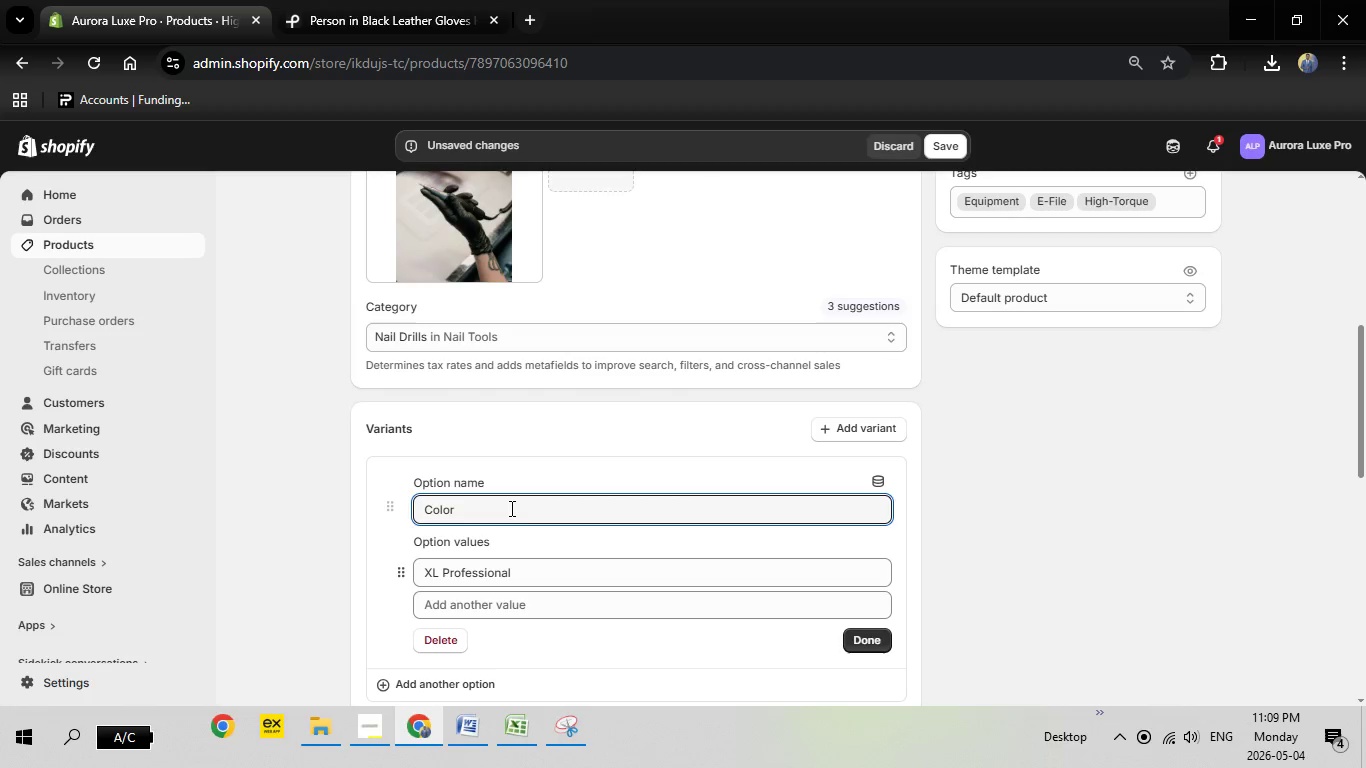 
wait(5.58)
 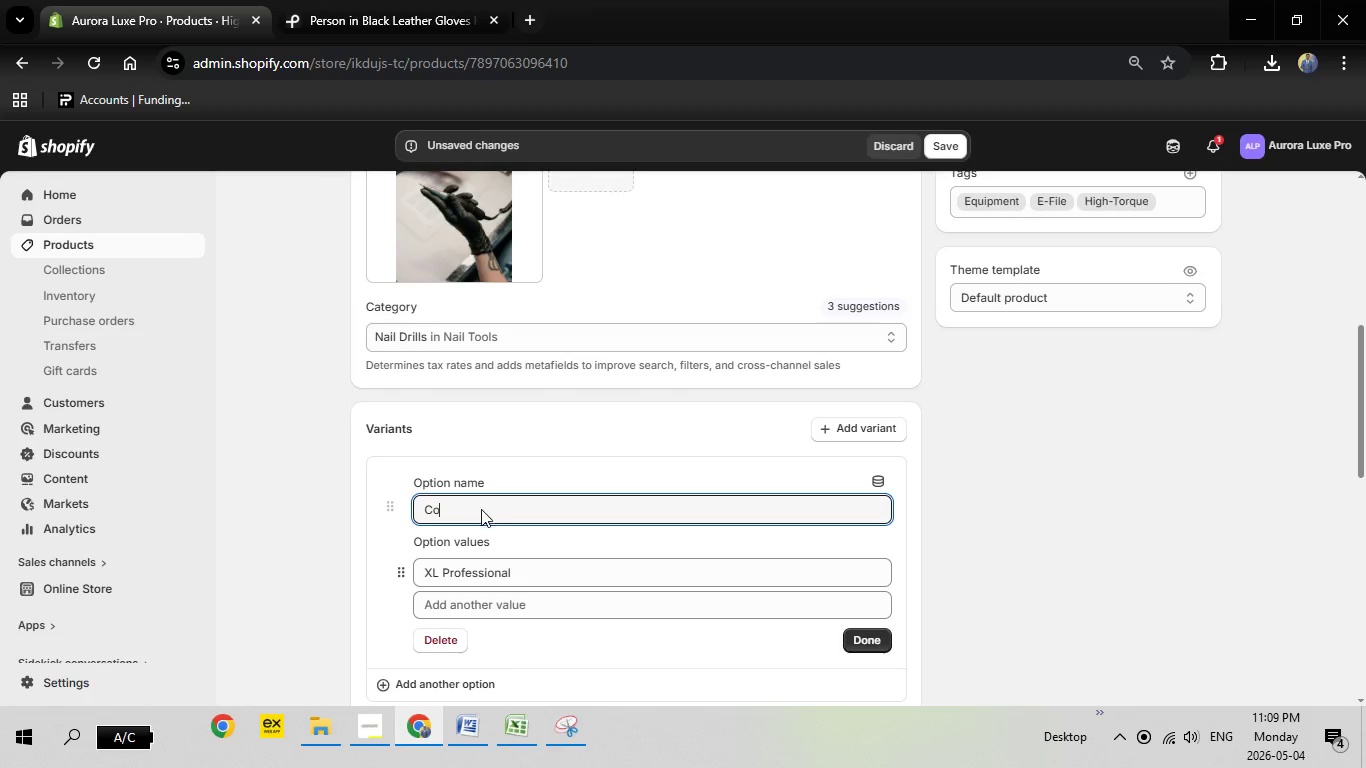 
left_click([465, 727])
 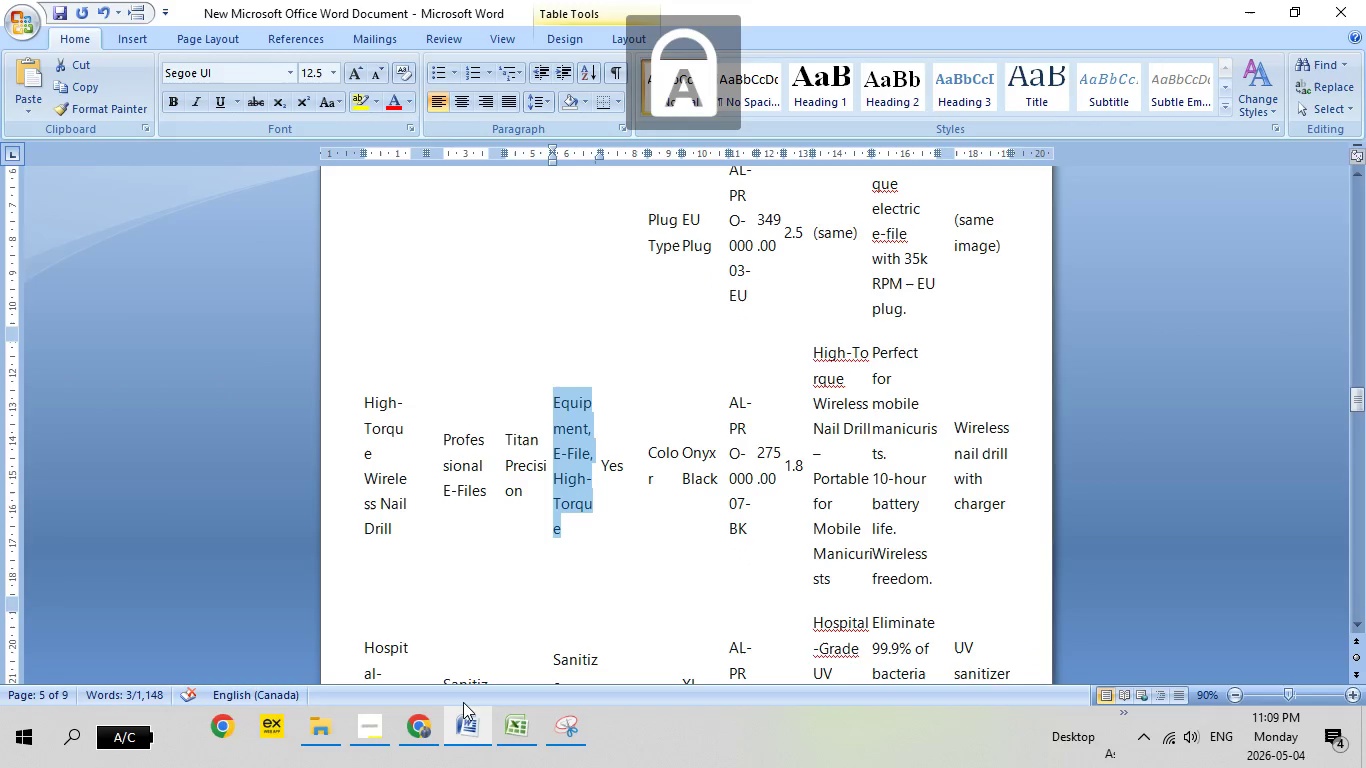 
wait(5.03)
 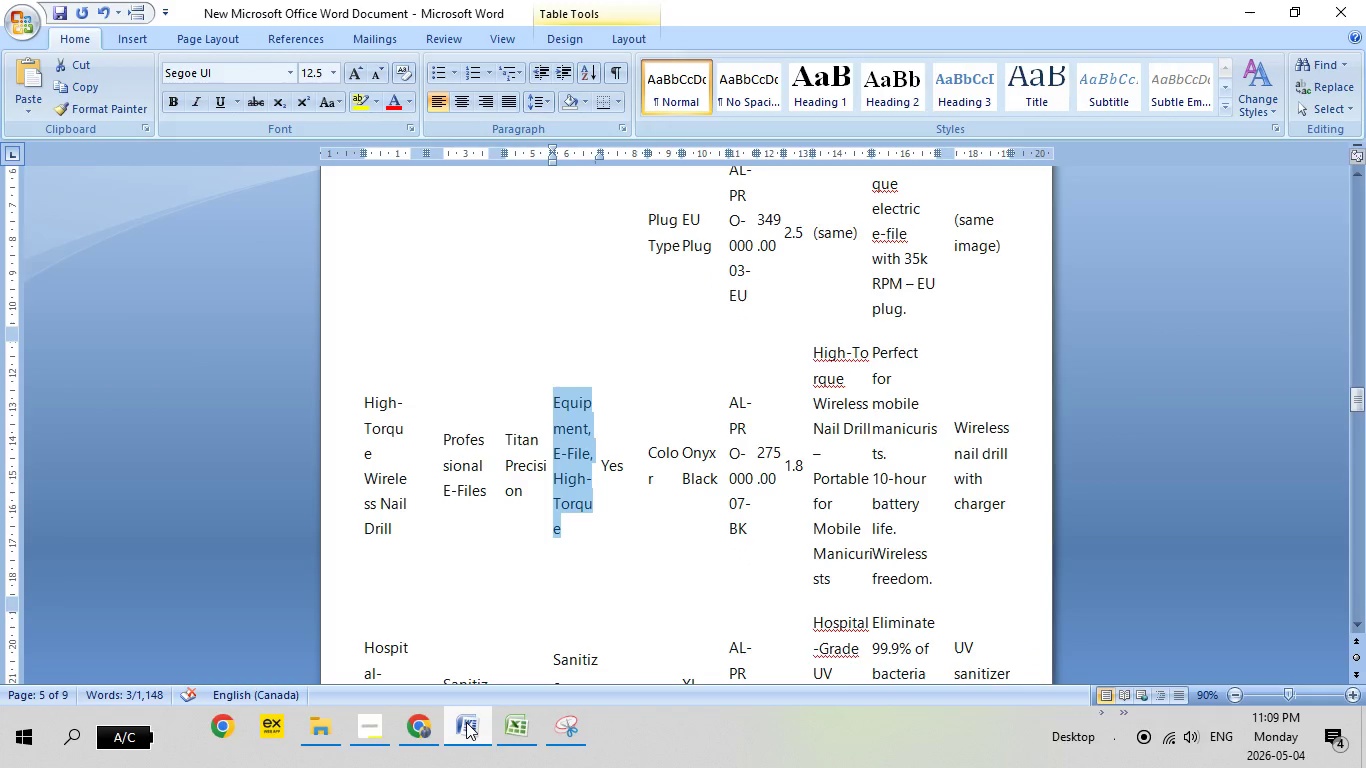 
left_click([424, 733])
 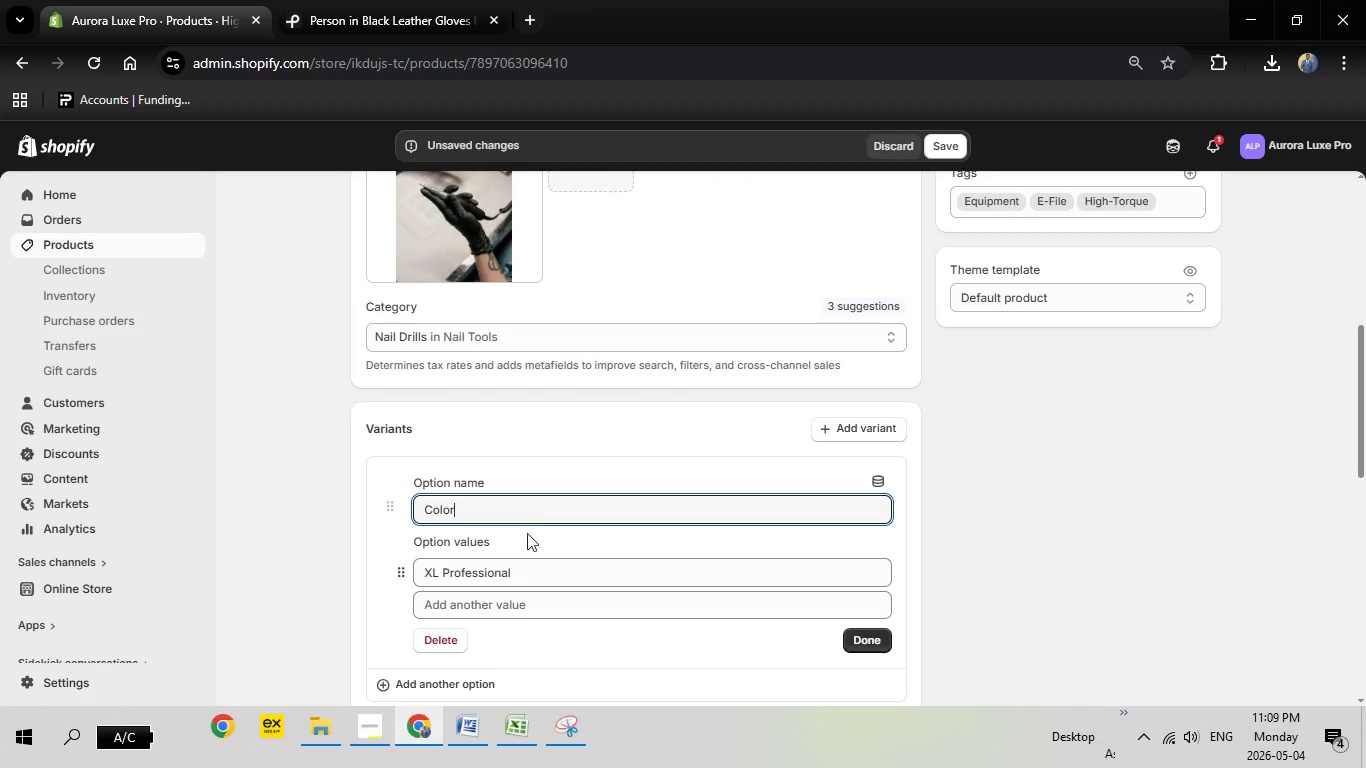 
left_click_drag(start_coordinate=[535, 573], to_coordinate=[410, 566])
 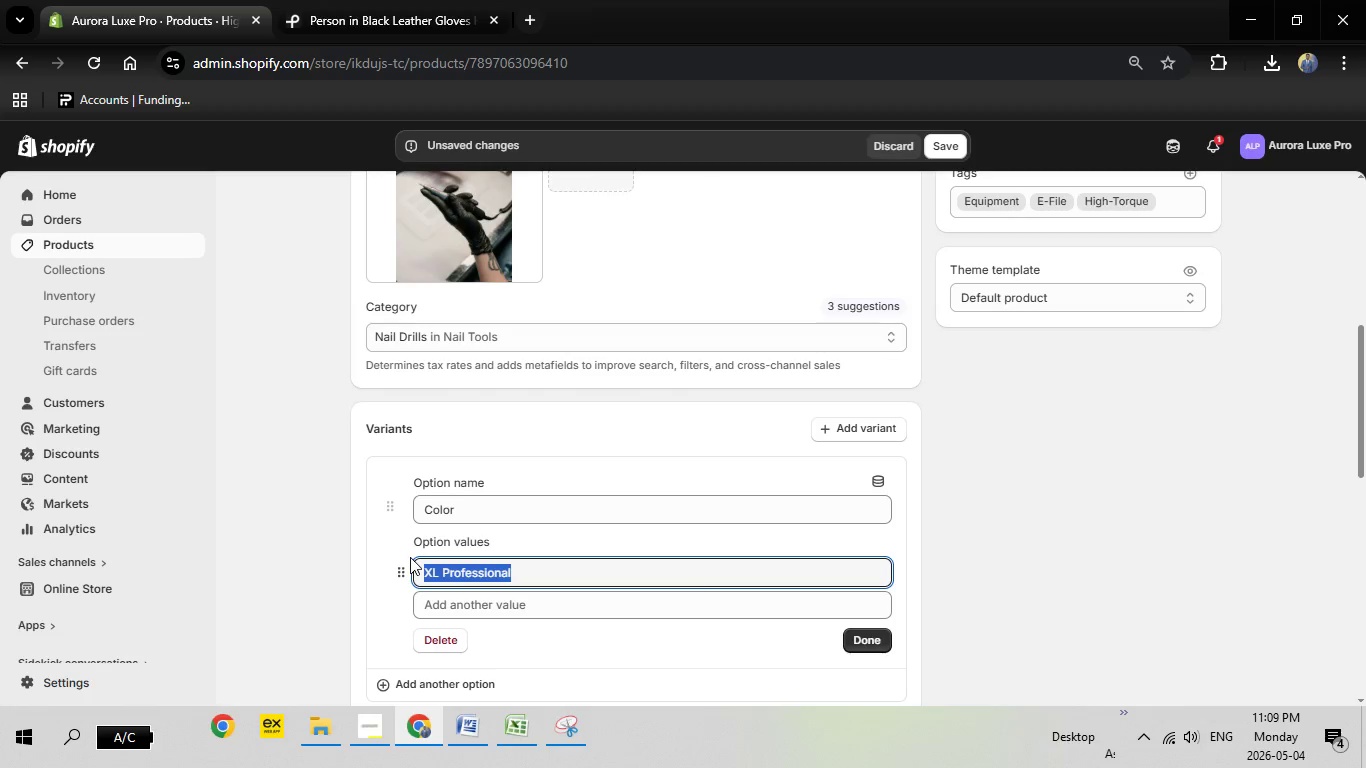 
key(Backspace)
type(Oynx Black)
 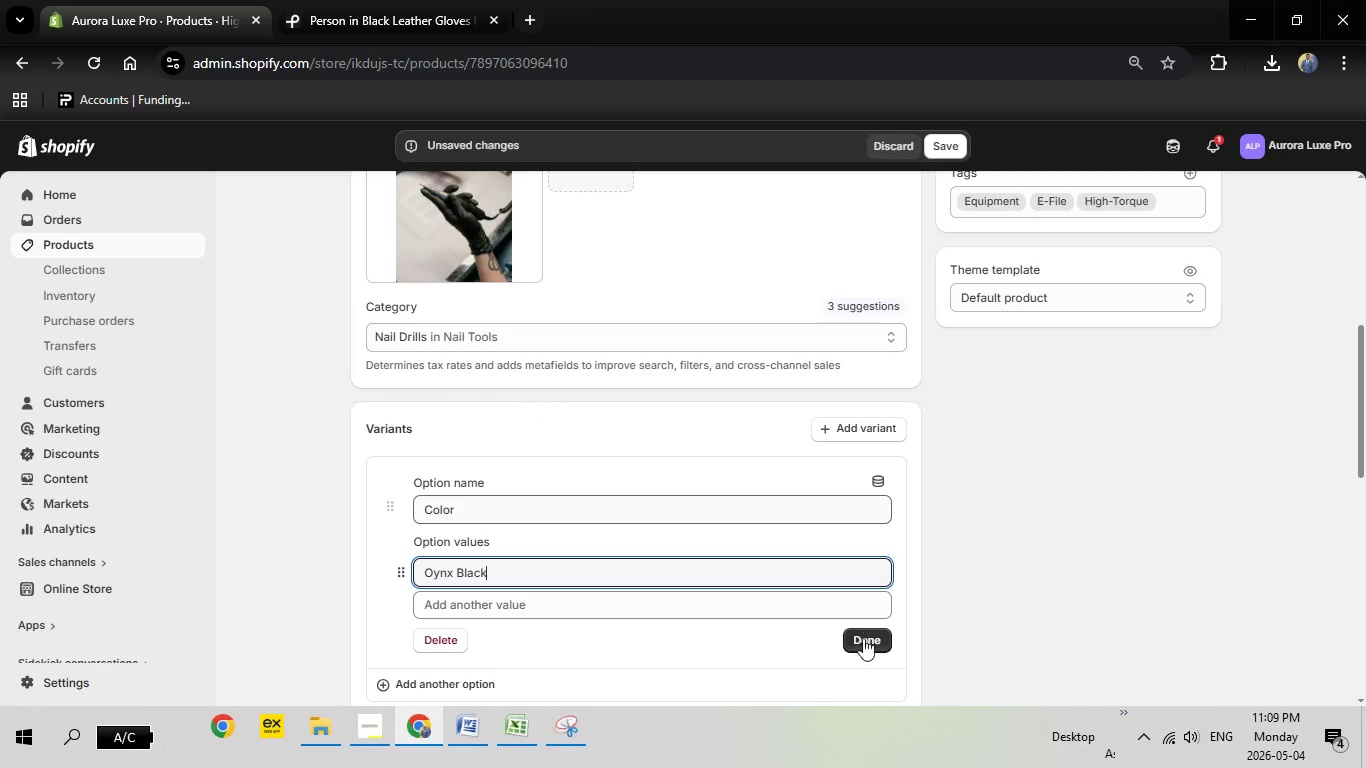 
left_click([859, 644])
 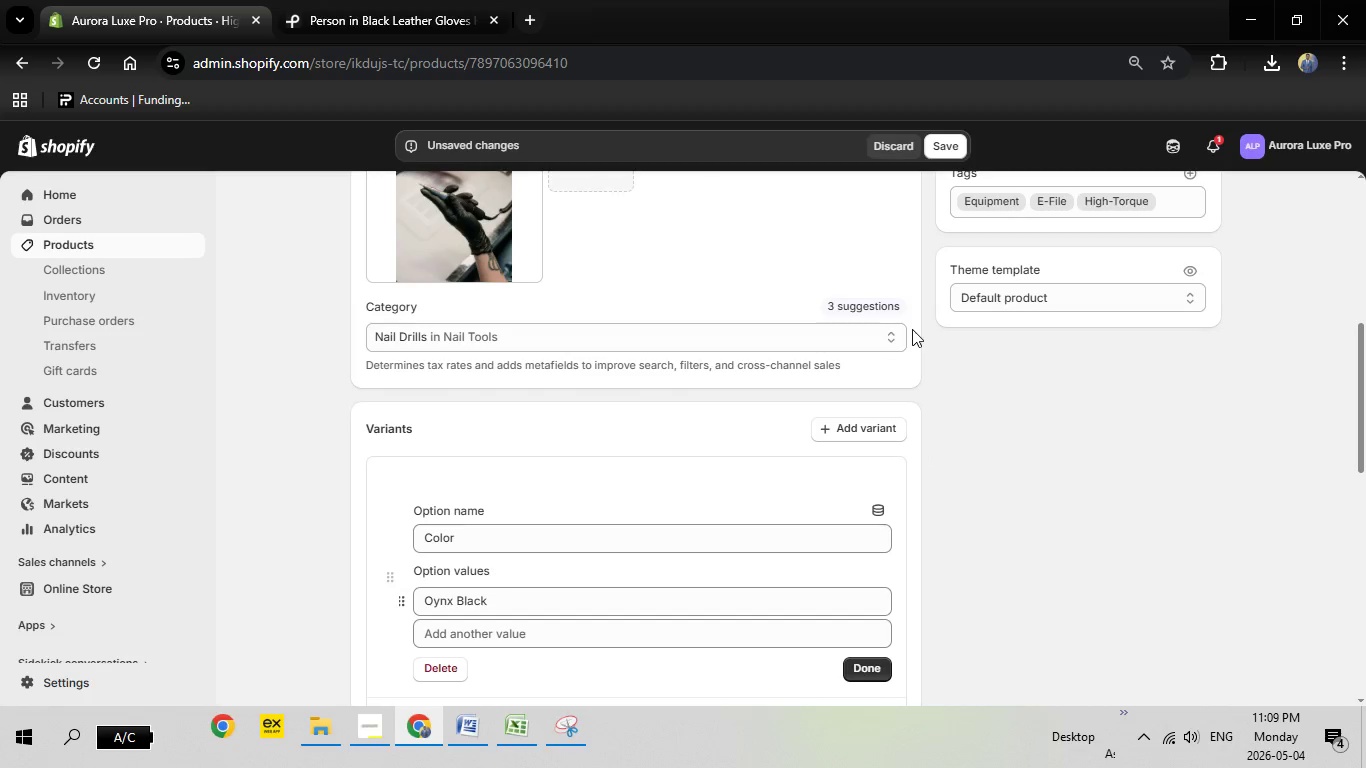 
scroll: coordinate [879, 315], scroll_direction: down, amount: 3.0
 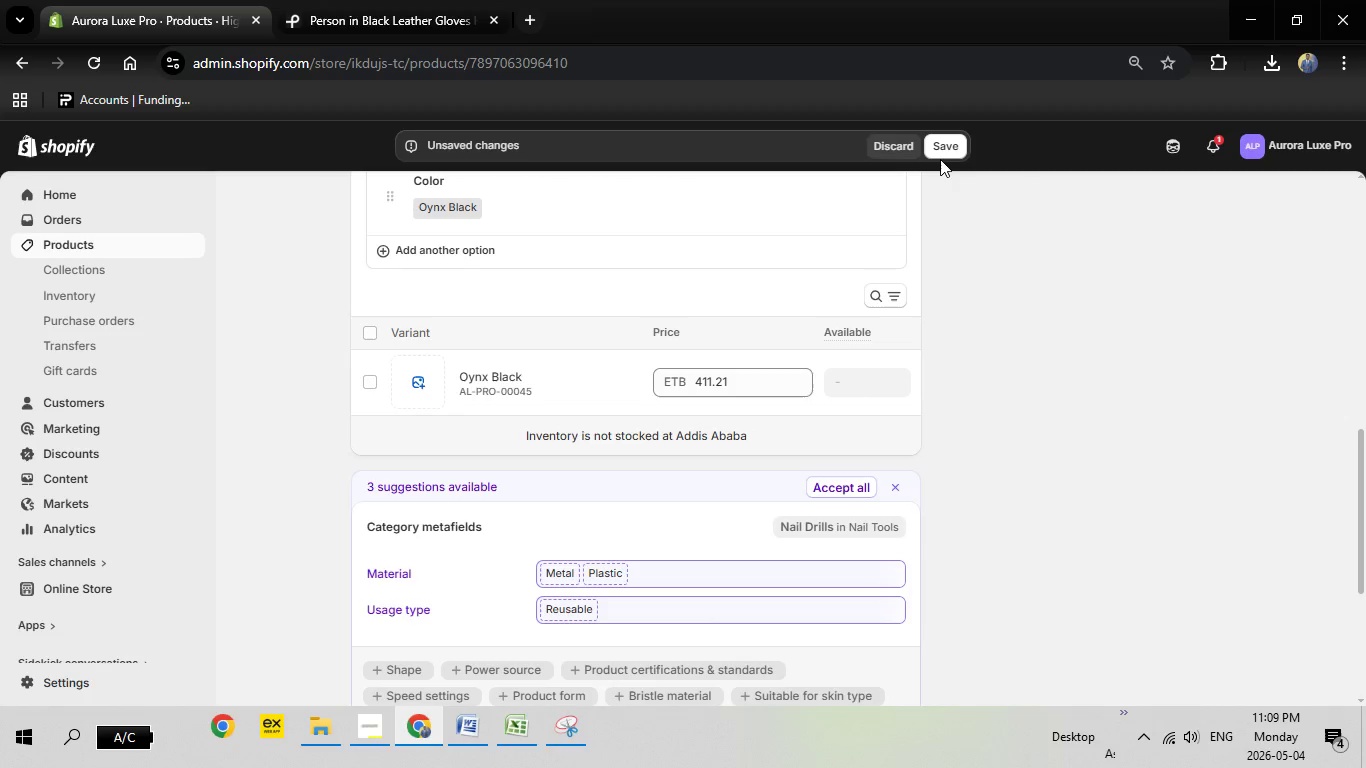 
wait(6.81)
 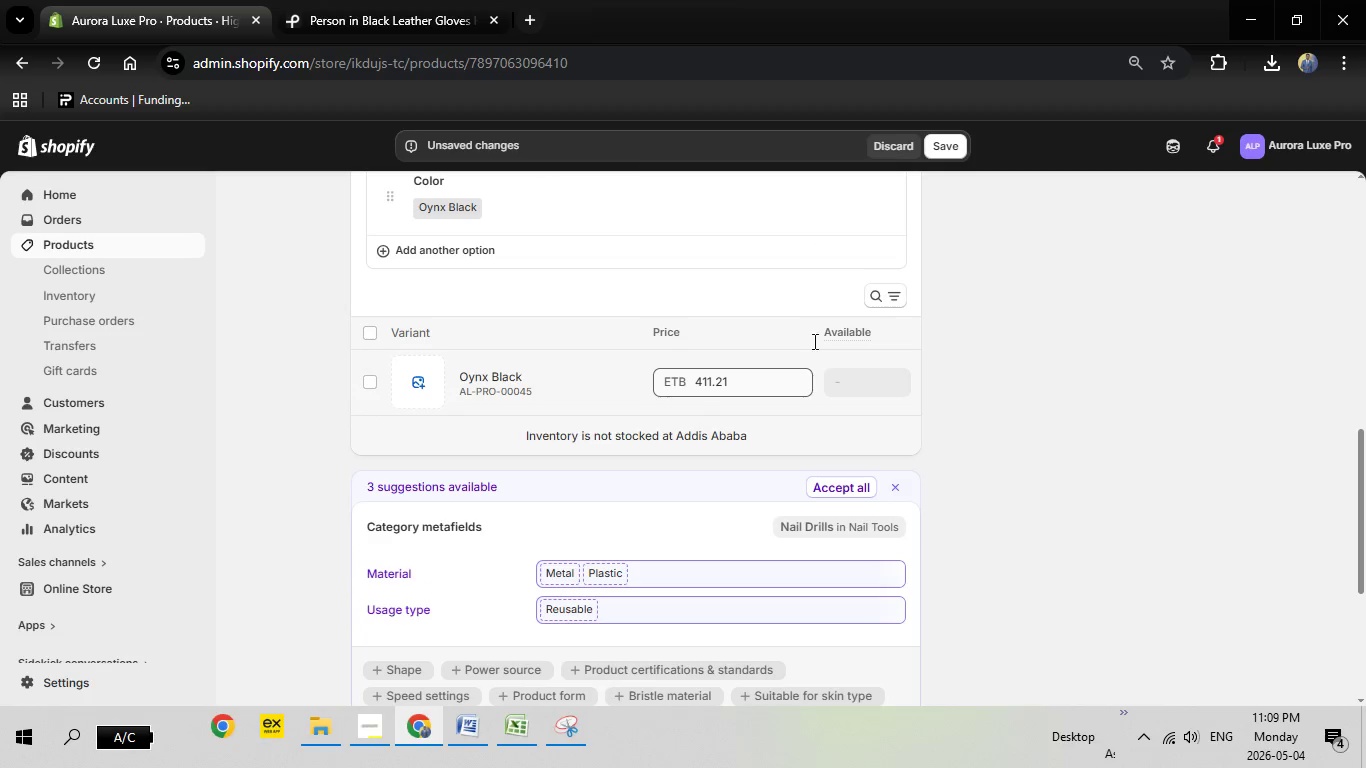 
left_click([936, 141])
 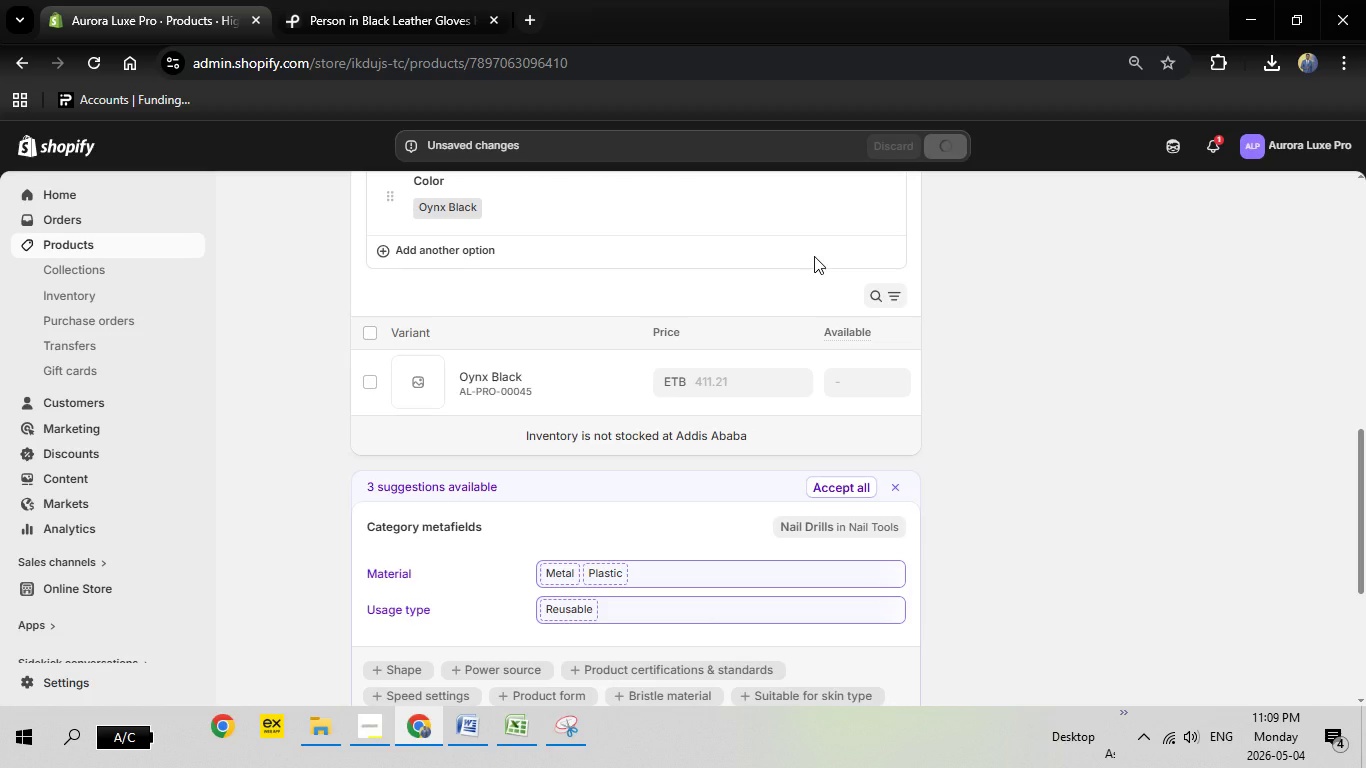 
wait(11.7)
 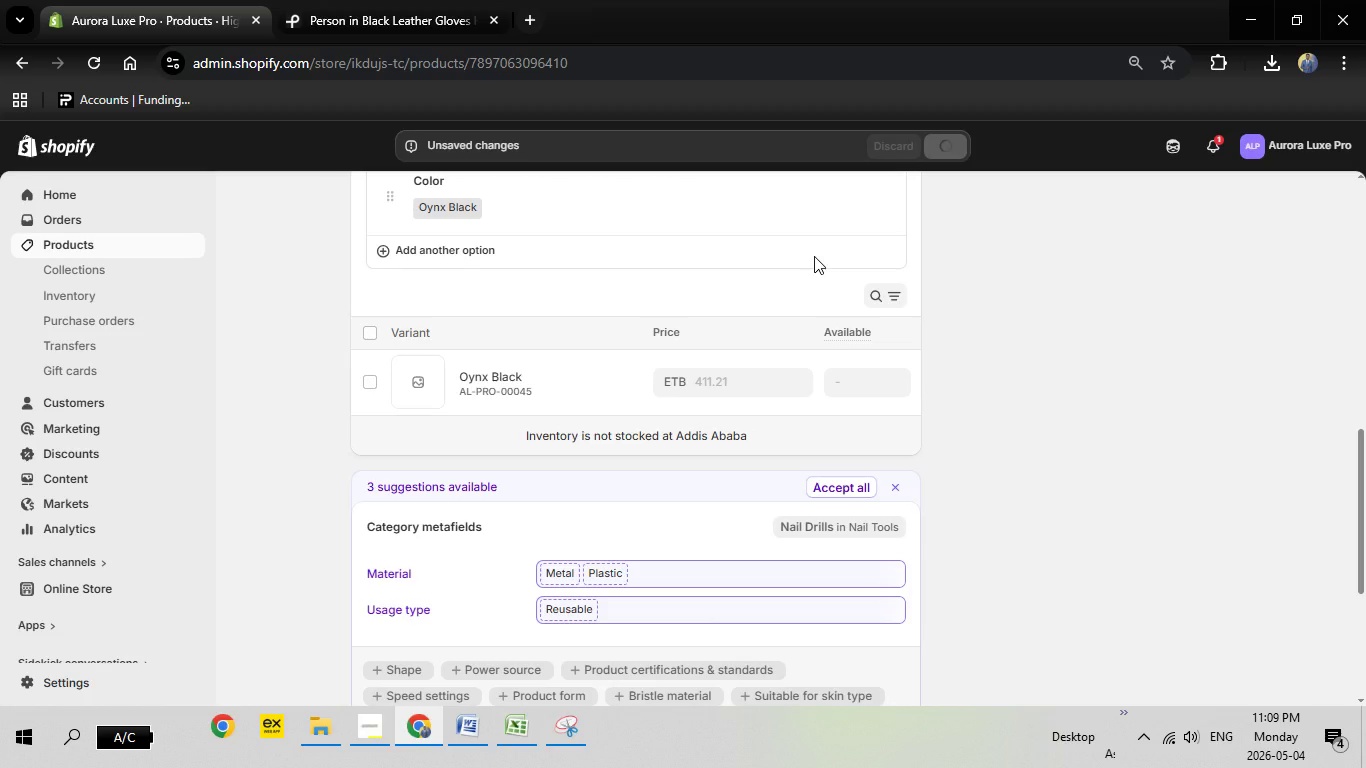 
left_click([374, 724])